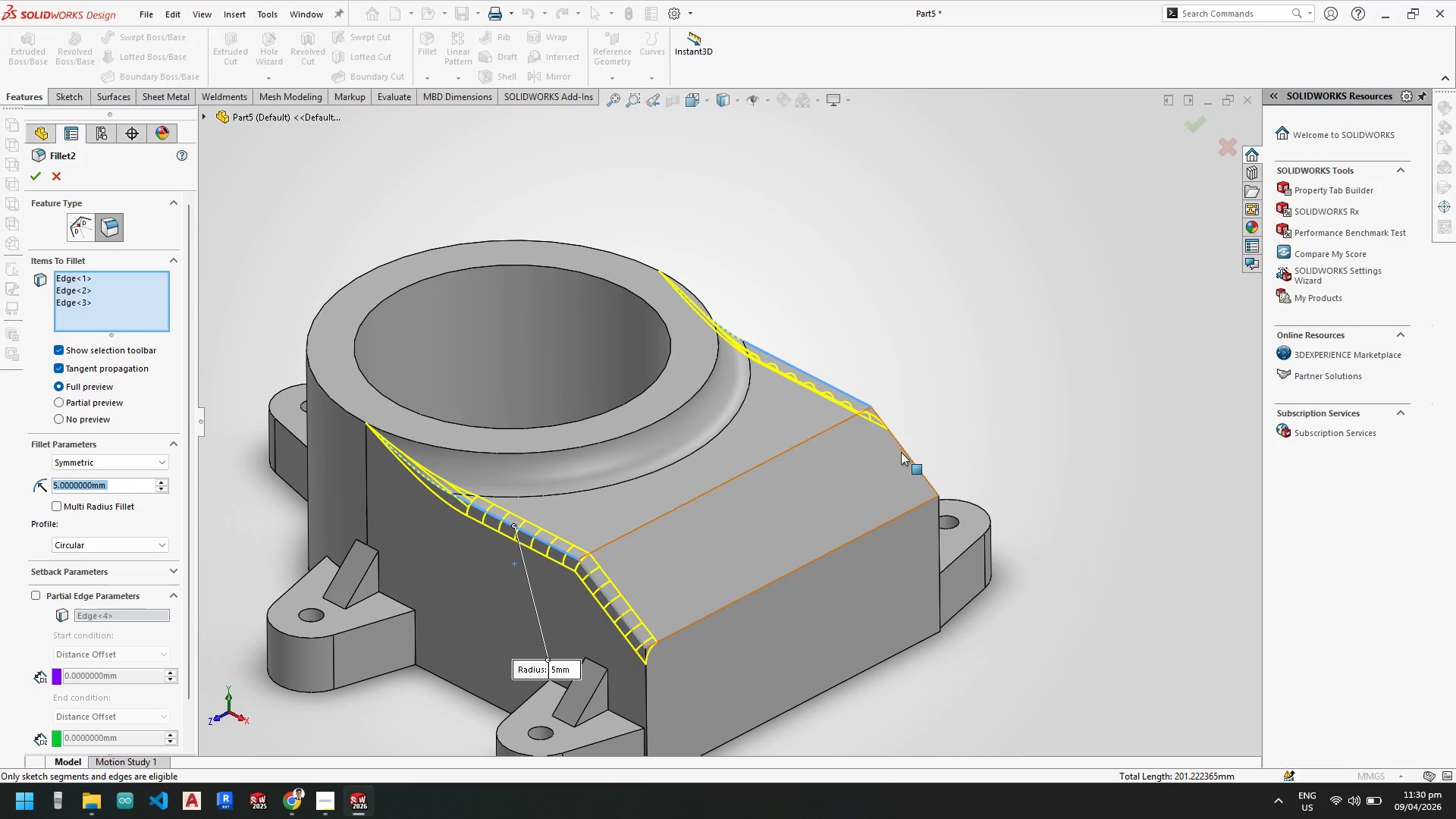 
left_click([903, 450])
 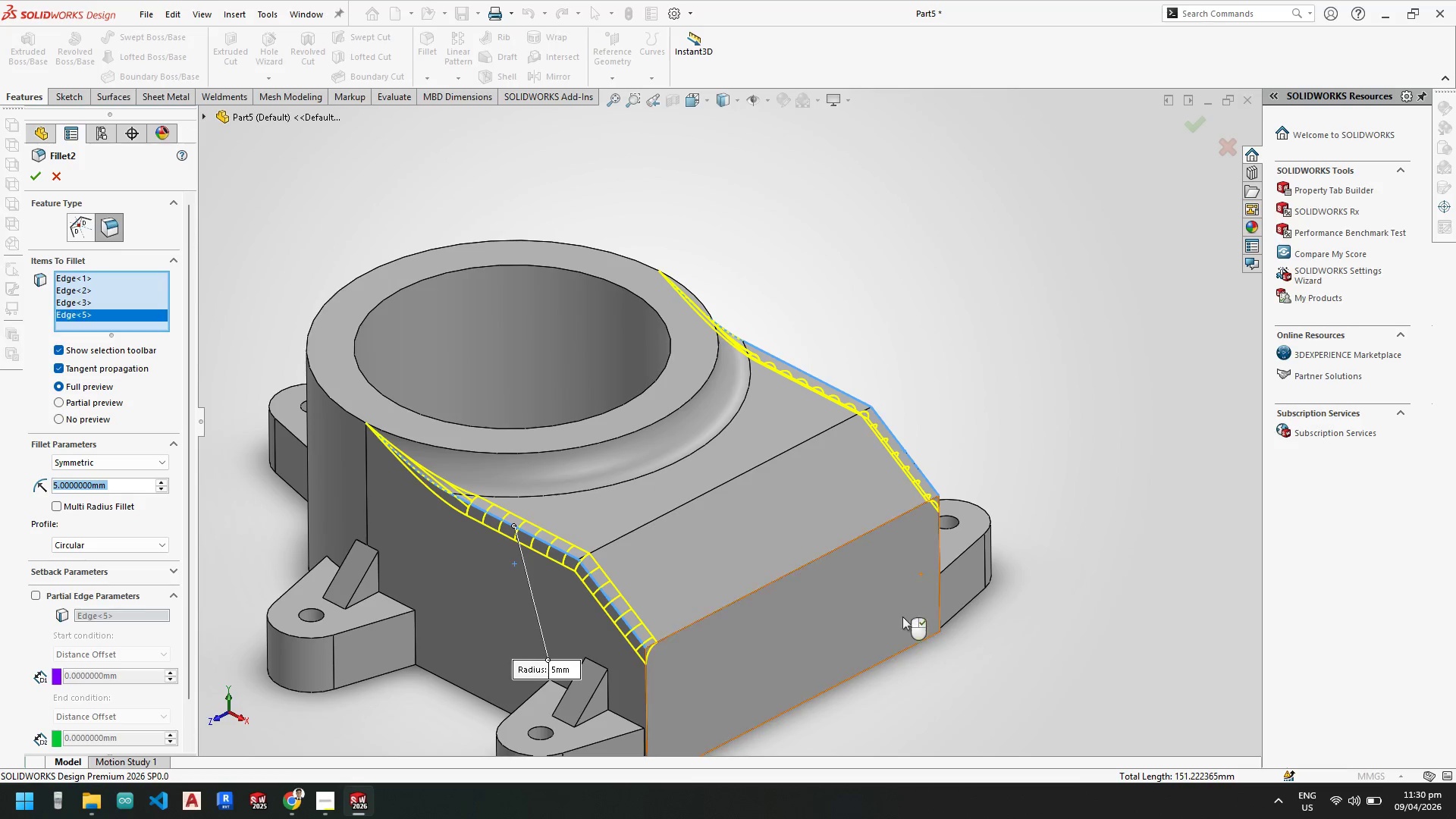 
scroll: coordinate [744, 609], scroll_direction: down, amount: 2.0
 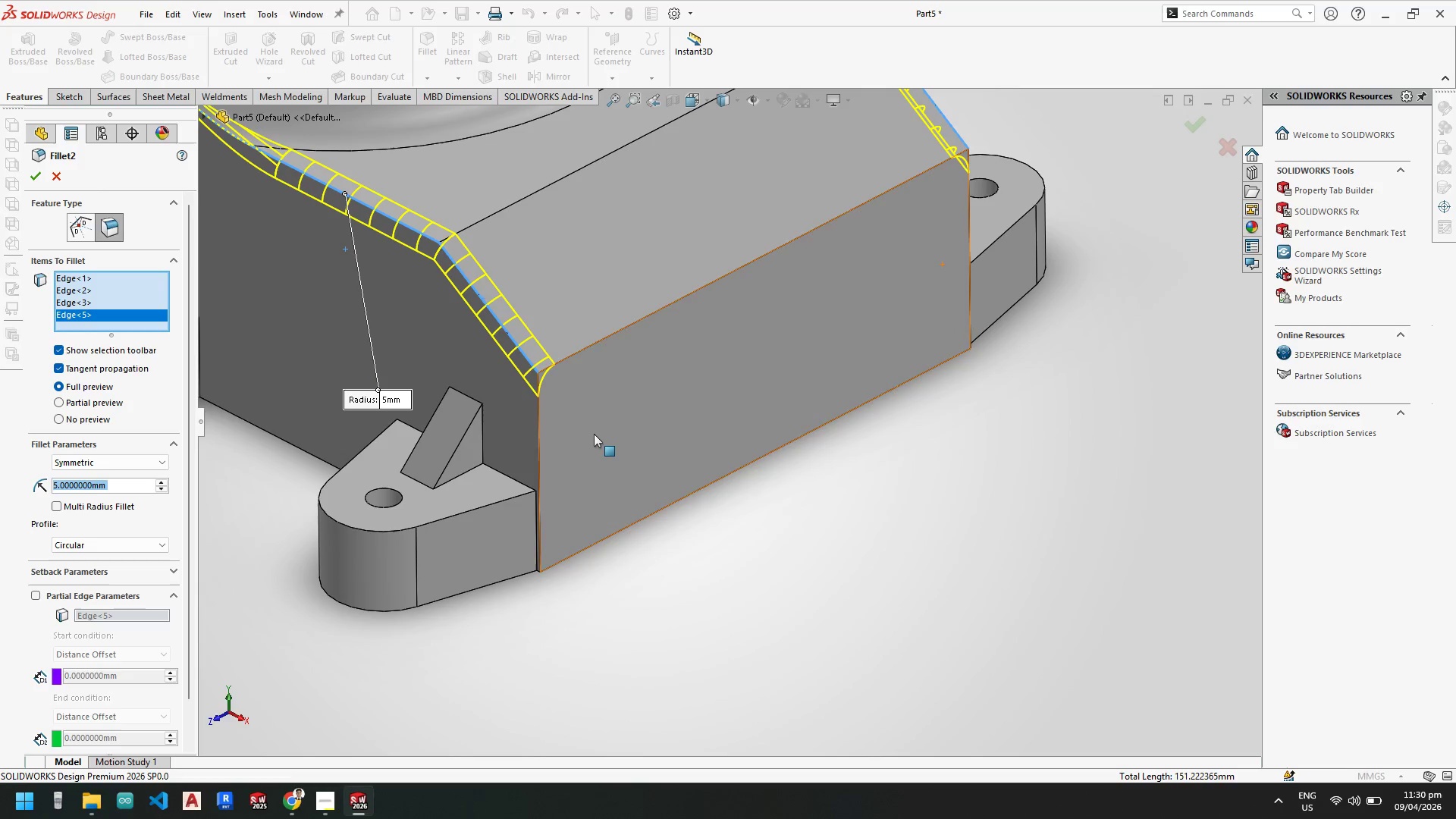 
left_click([611, 425])
 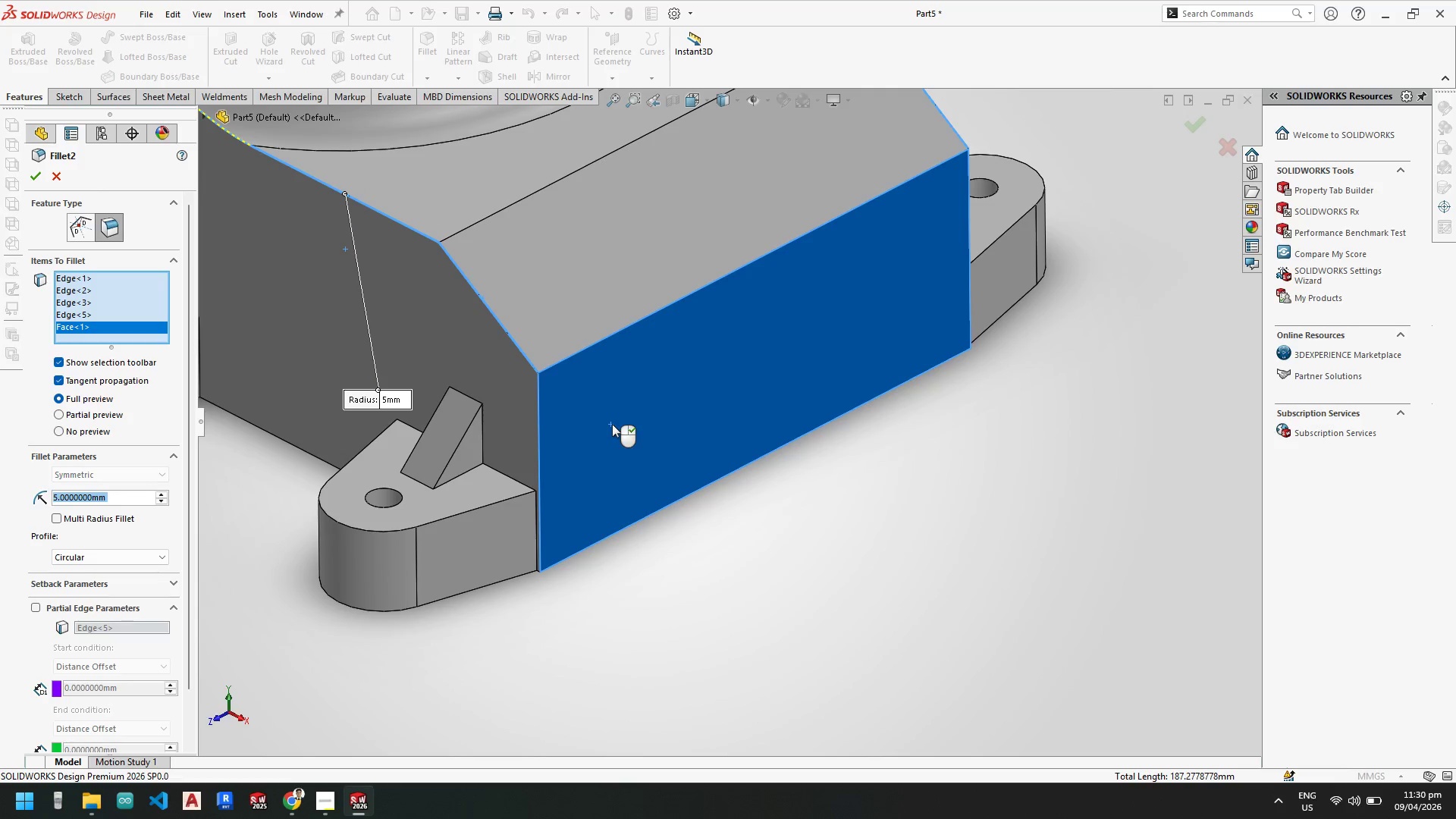 
left_click([613, 424])
 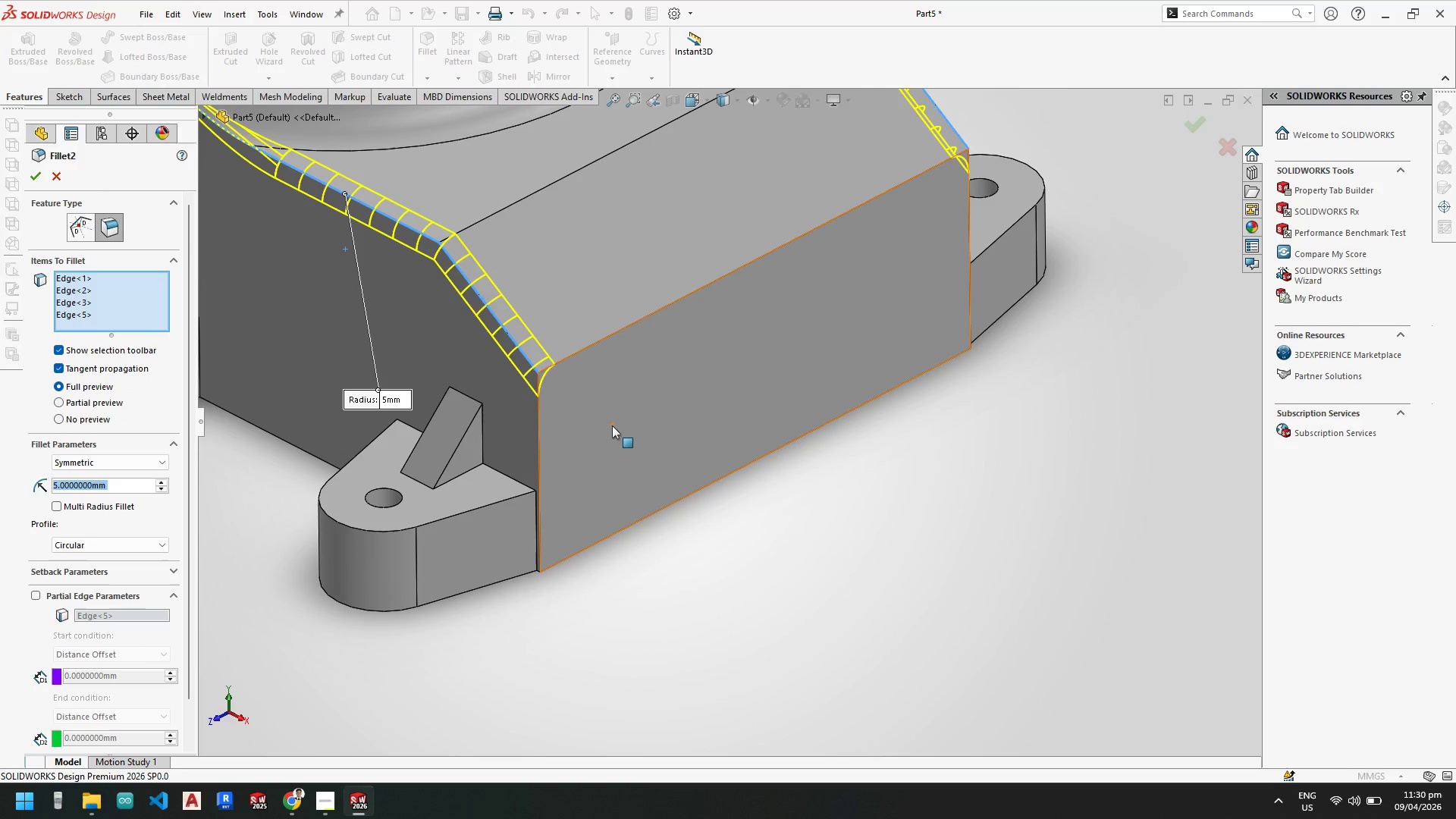 
key(Escape)
 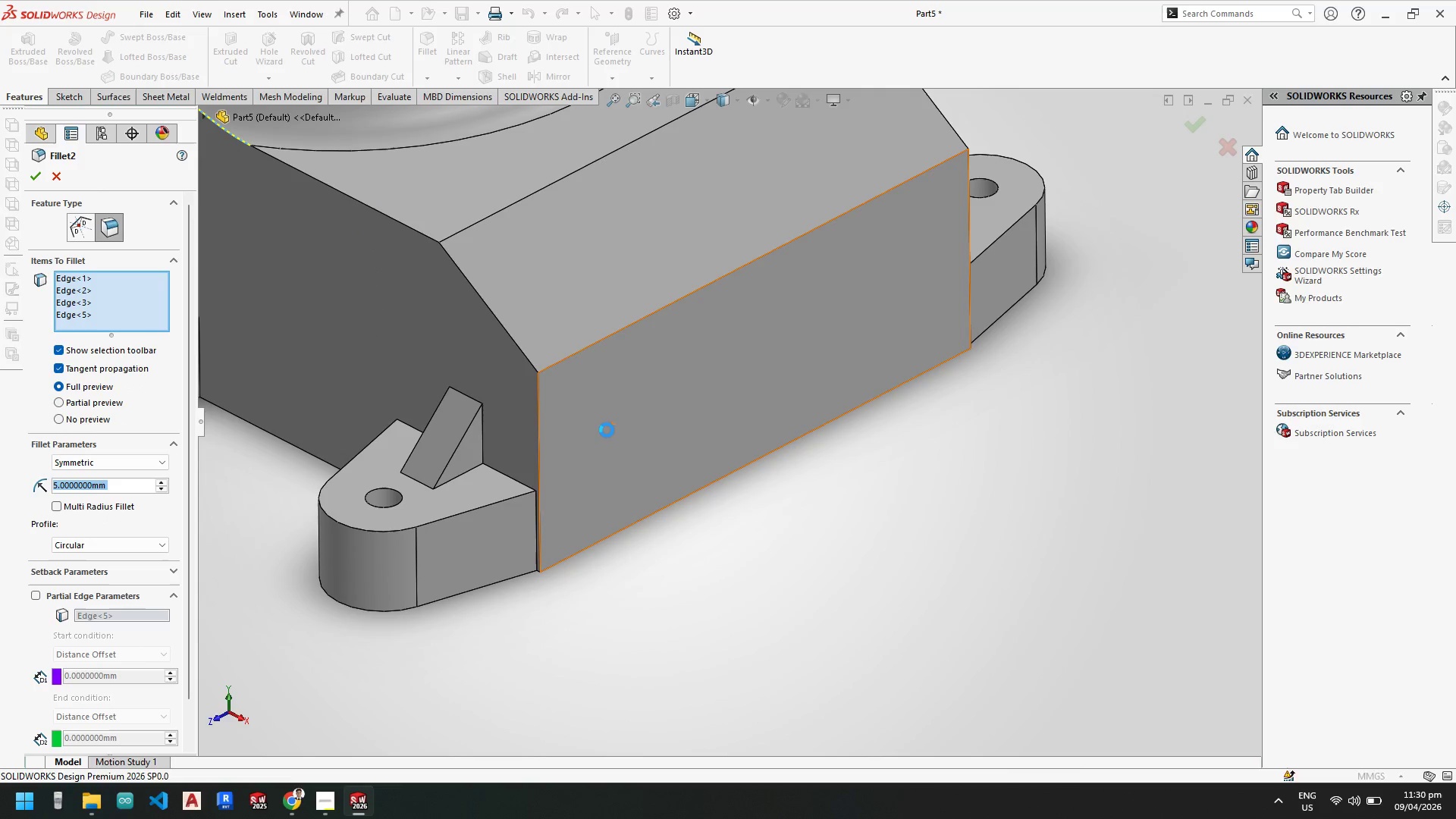 
key(Escape)
 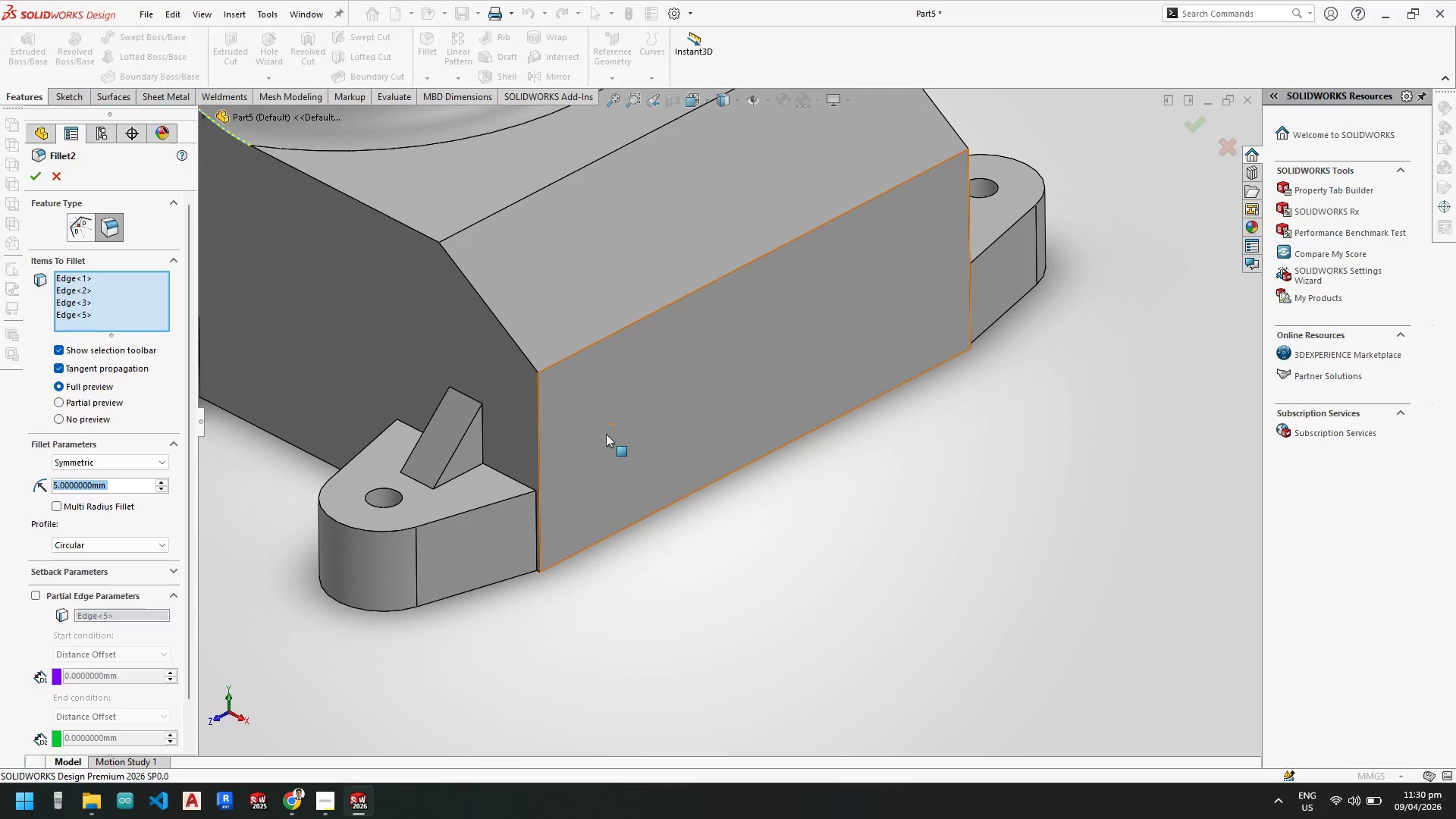 
key(Escape)
 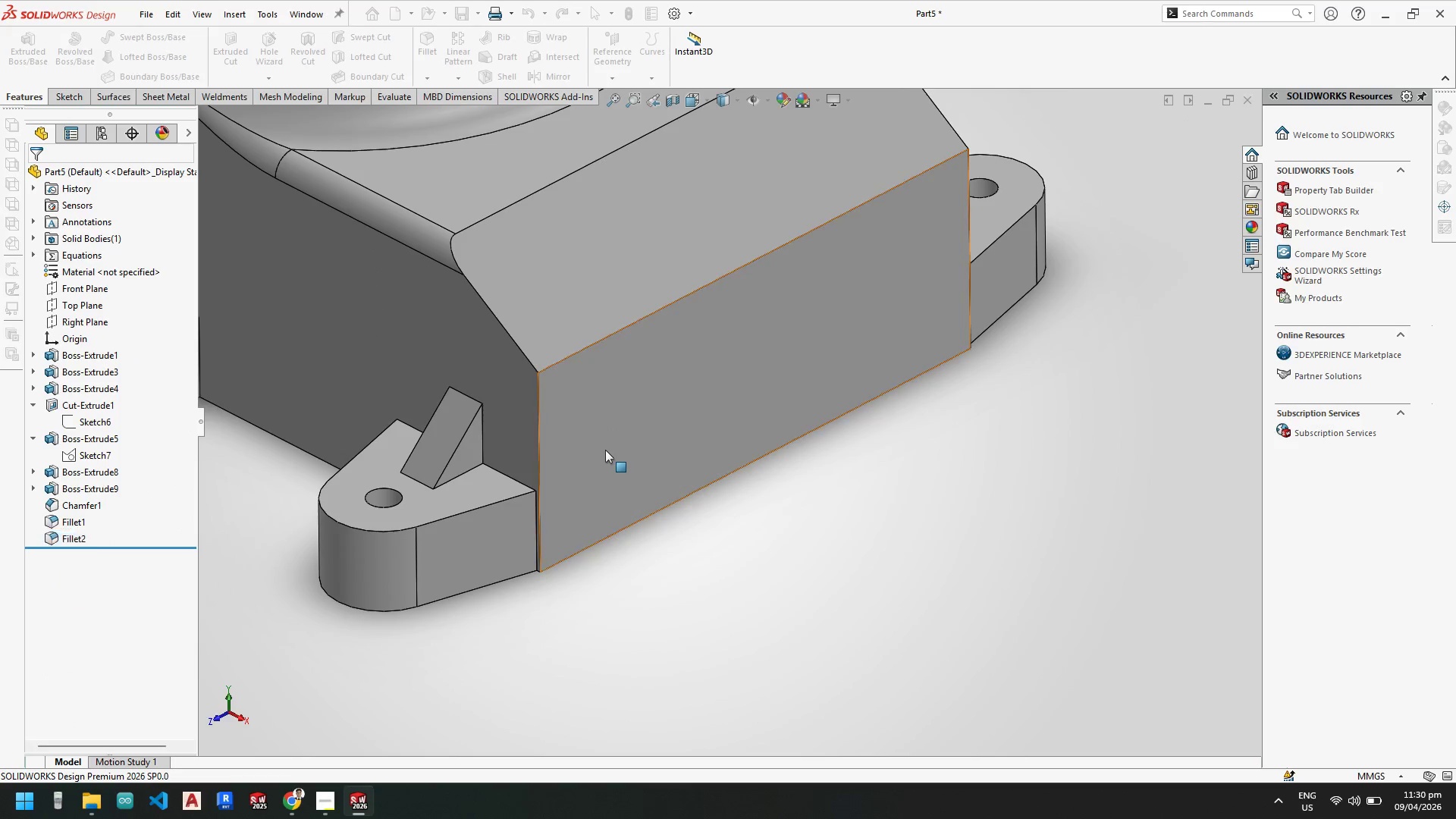 
key(Escape)
 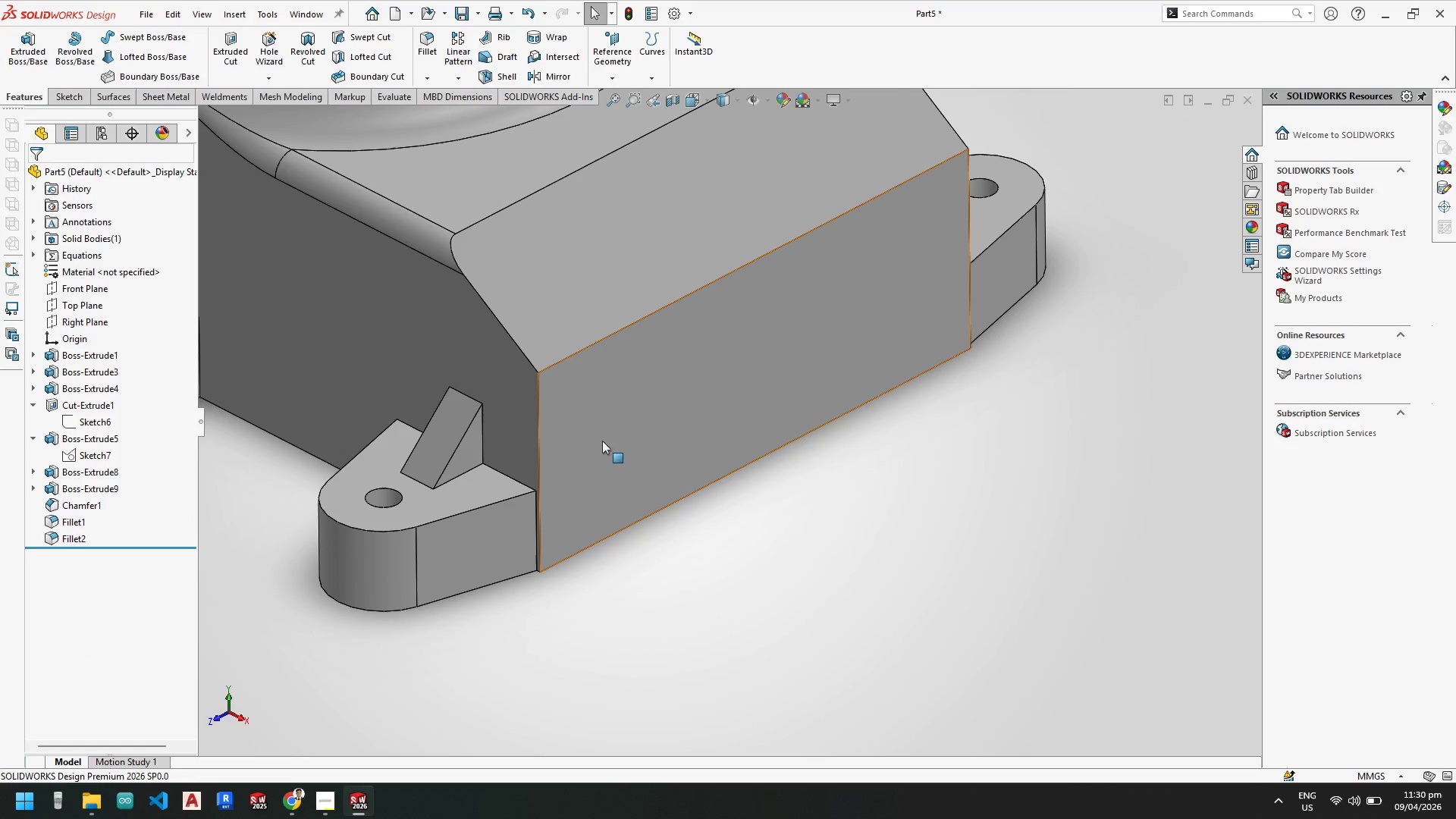 
right_click([604, 438])
 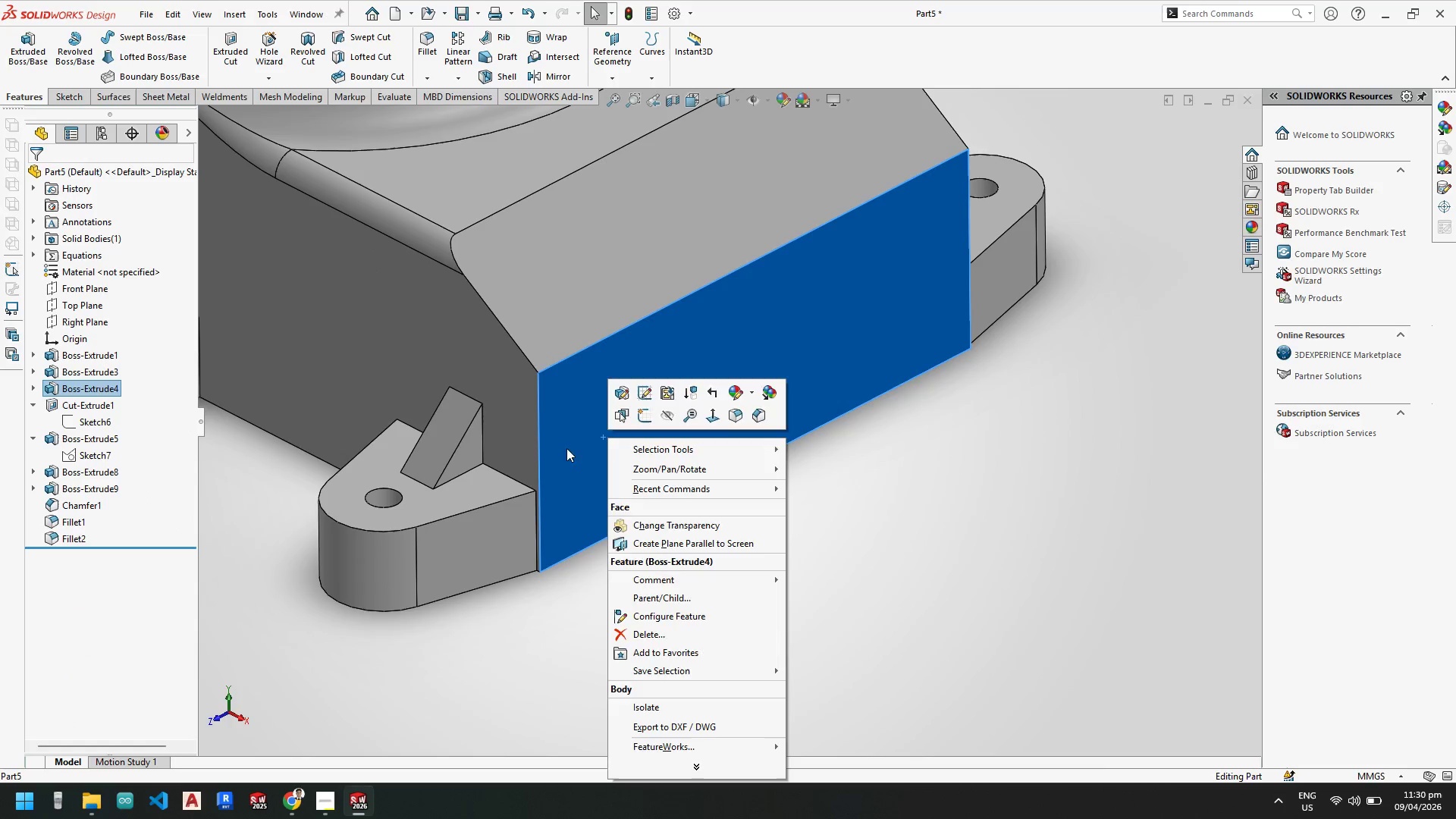 
scroll: coordinate [563, 504], scroll_direction: down, amount: 5.0
 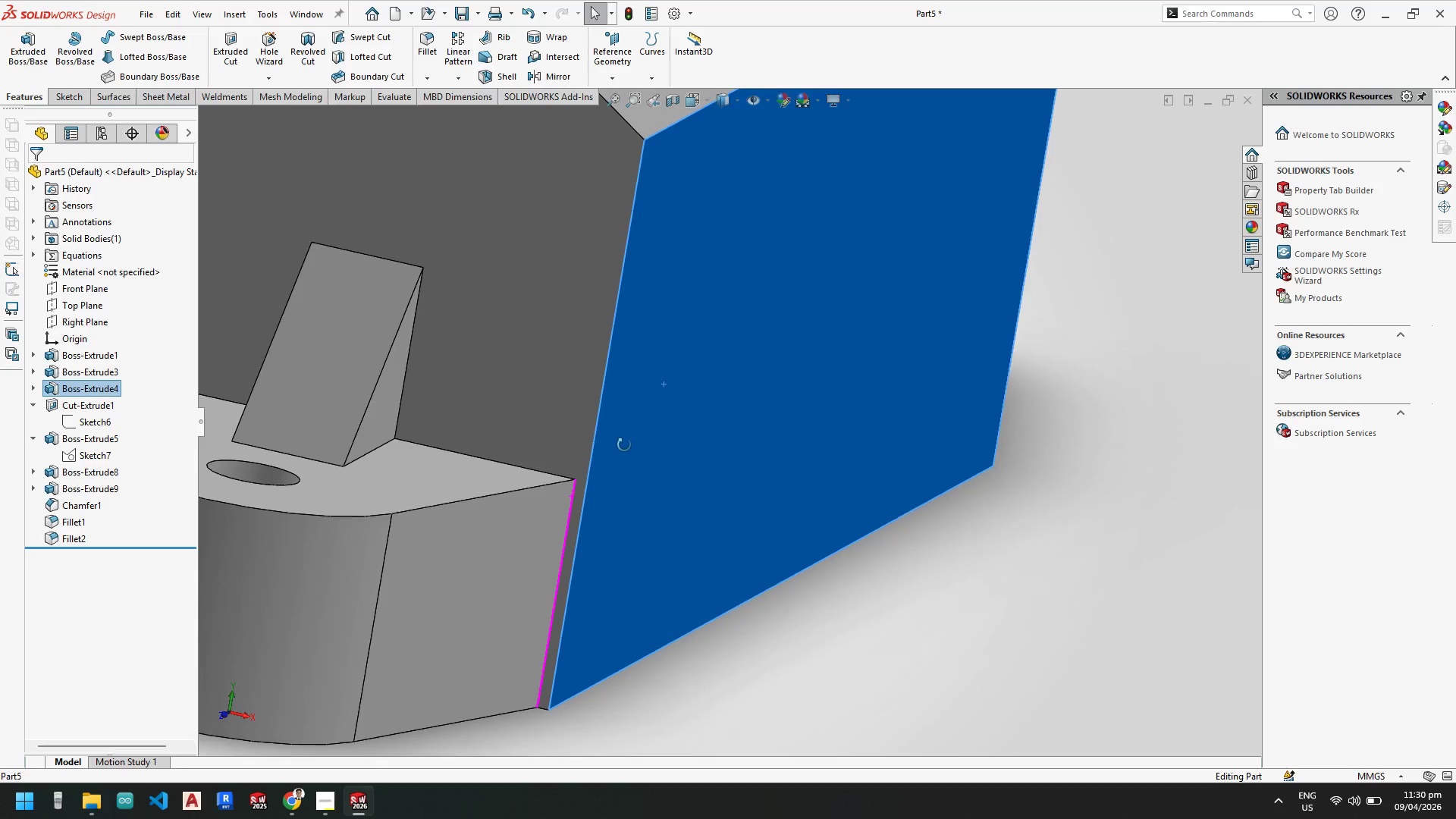 
scroll: coordinate [384, 375], scroll_direction: up, amount: 10.0
 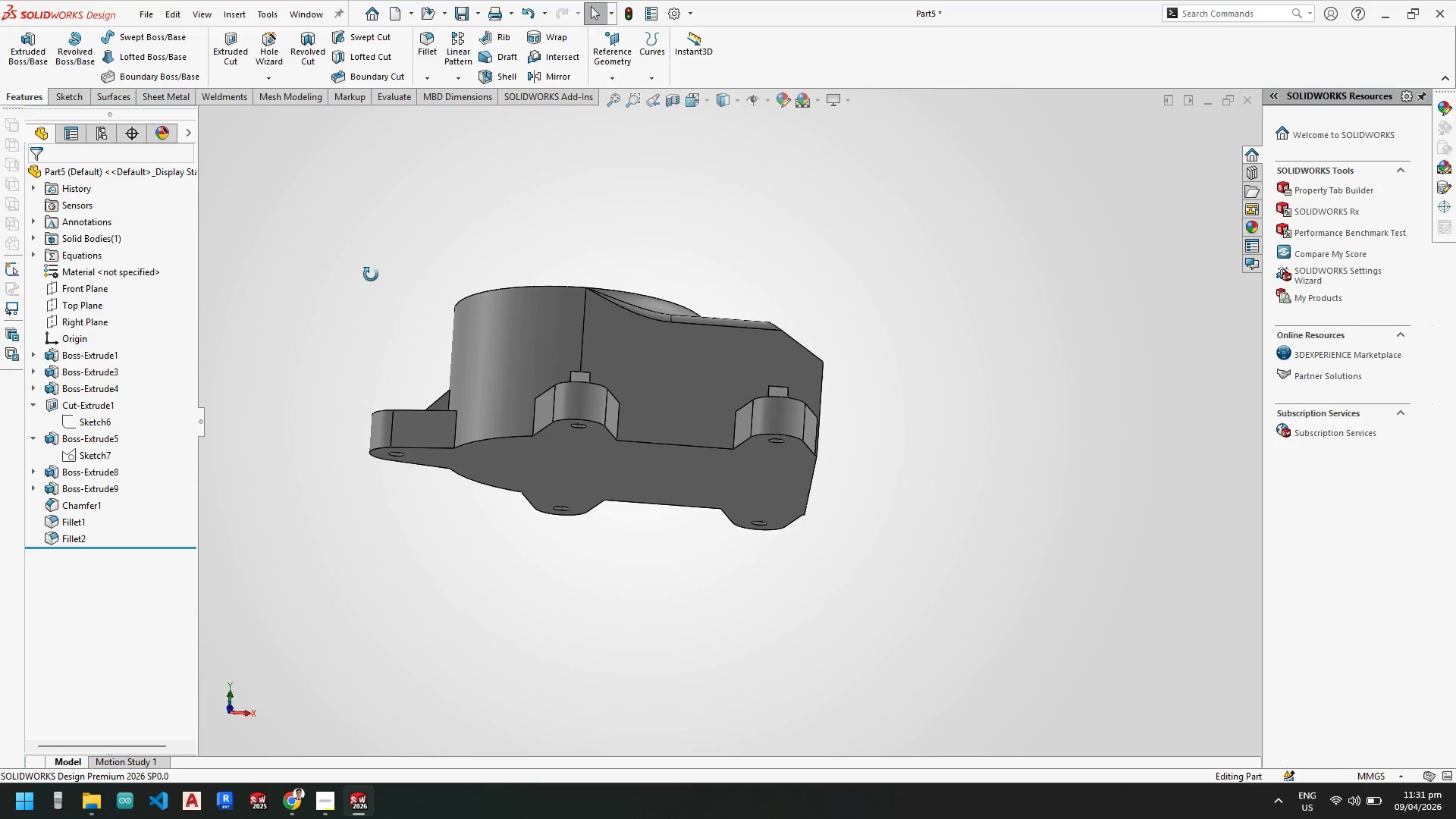 
scroll: coordinate [699, 420], scroll_direction: none, amount: 0.0
 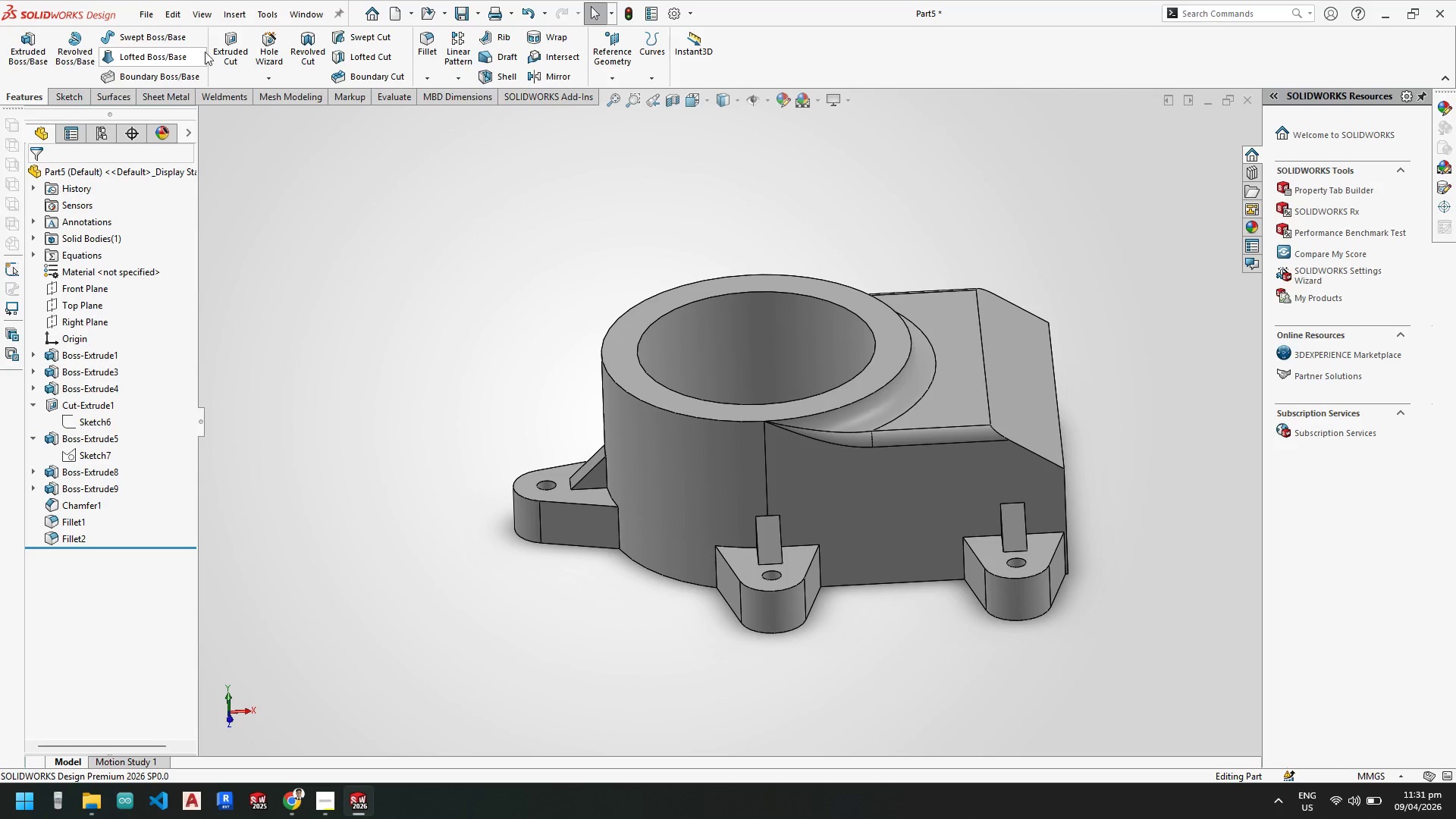 
left_click([615, 70])
 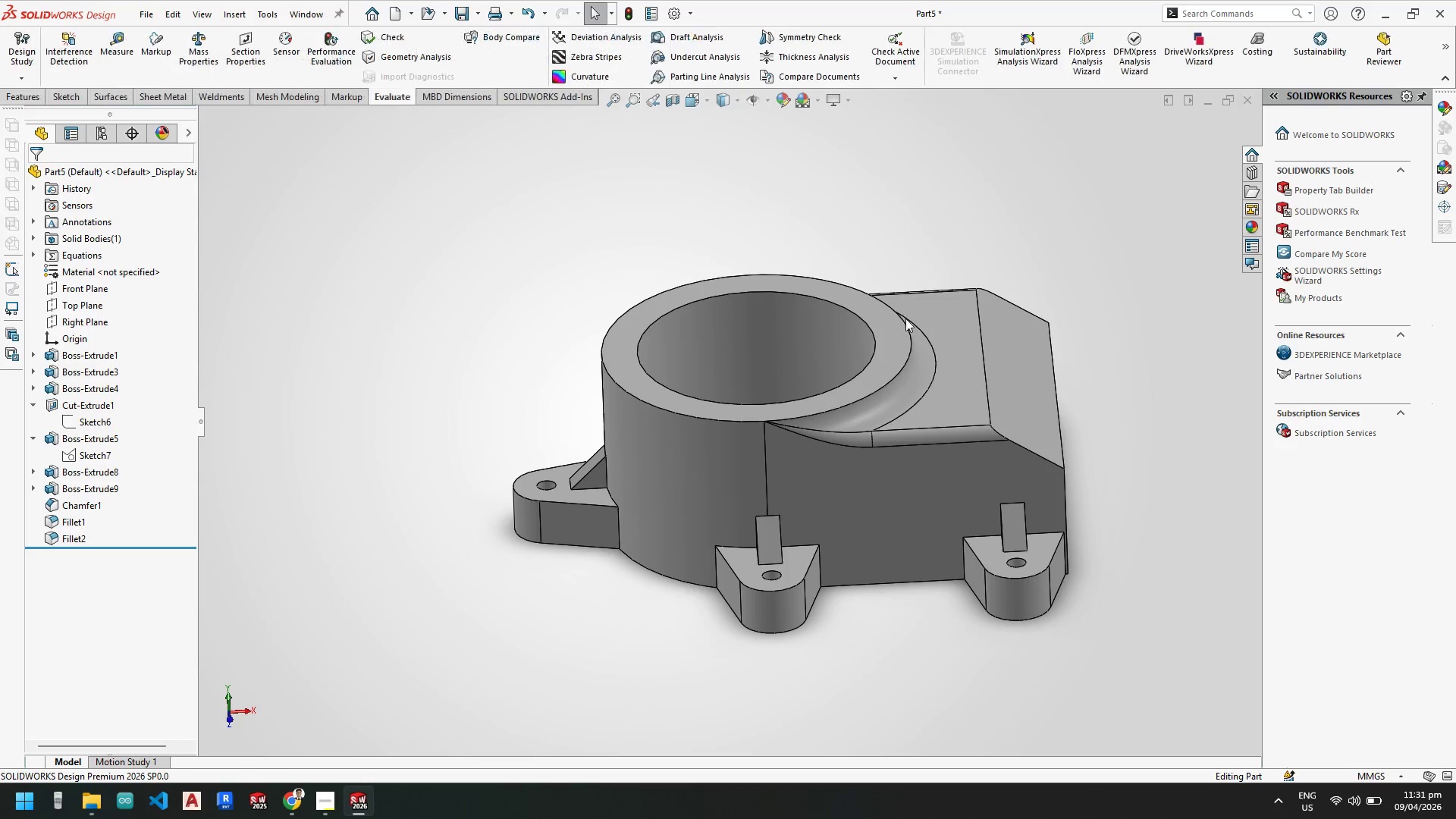 
left_click([1060, 413])
 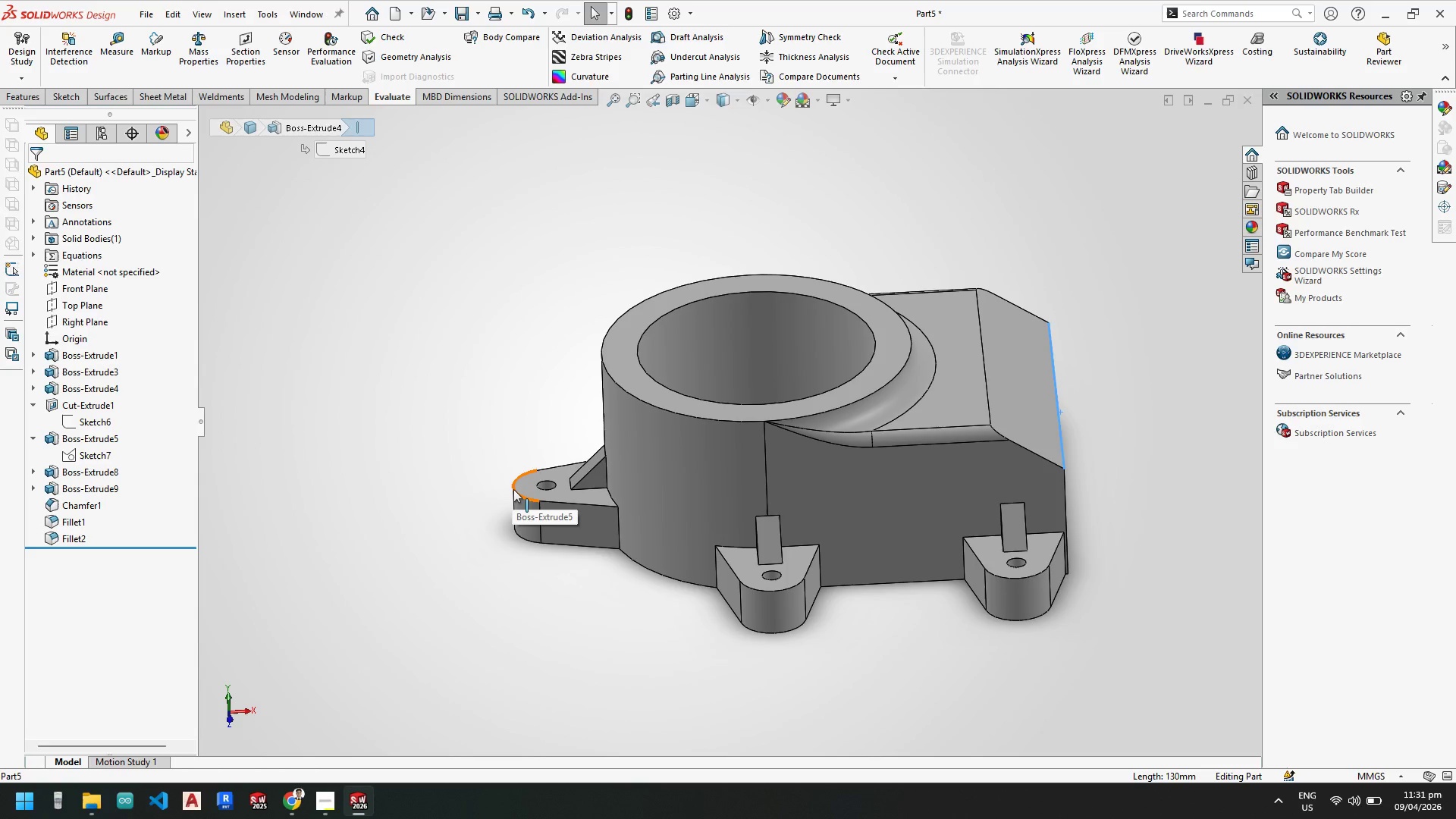 
scroll: coordinate [522, 491], scroll_direction: down, amount: 6.0
 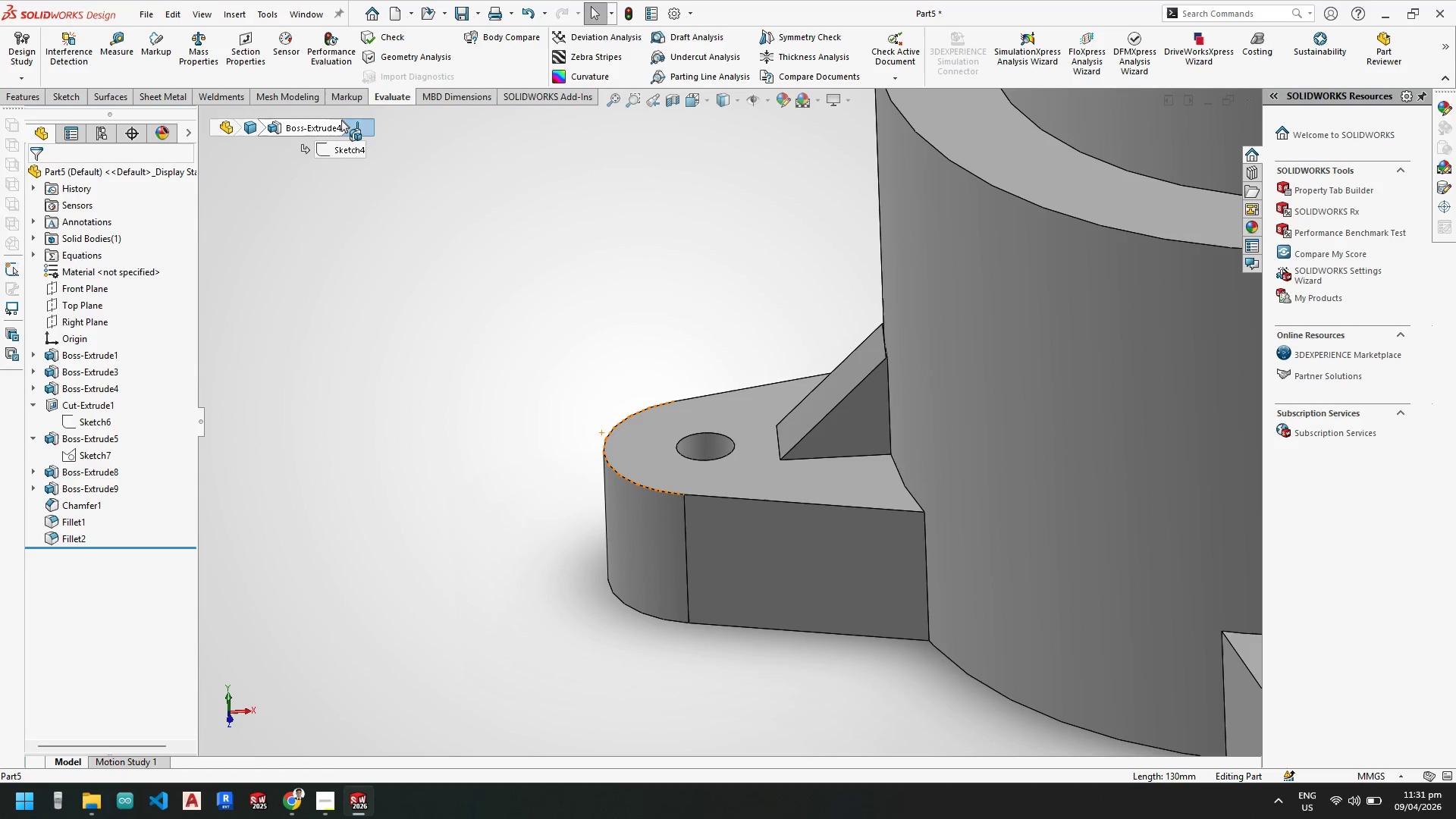 
left_click_drag(start_coordinate=[324, 298], to_coordinate=[322, 292])
 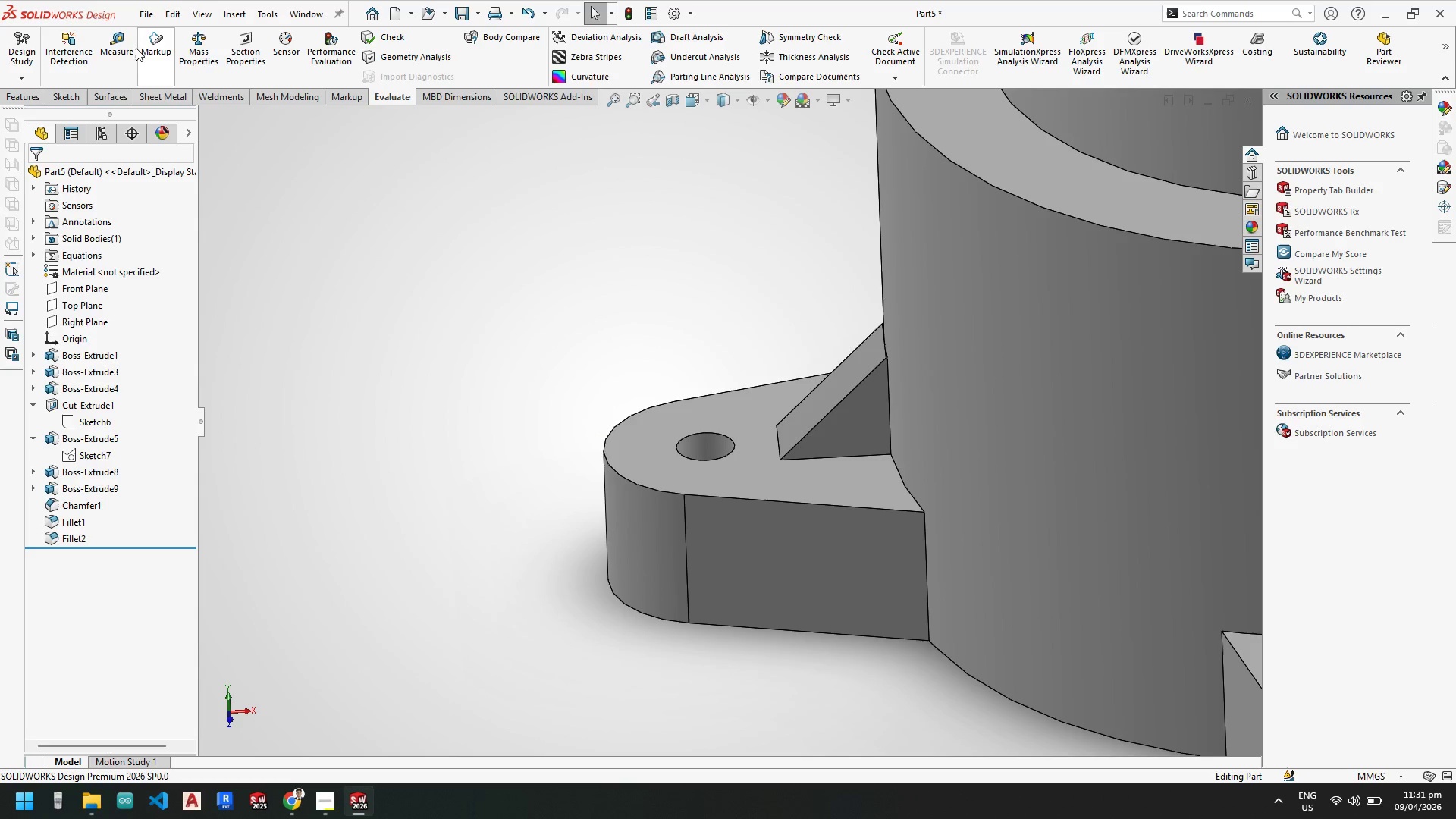 
left_click([115, 45])
 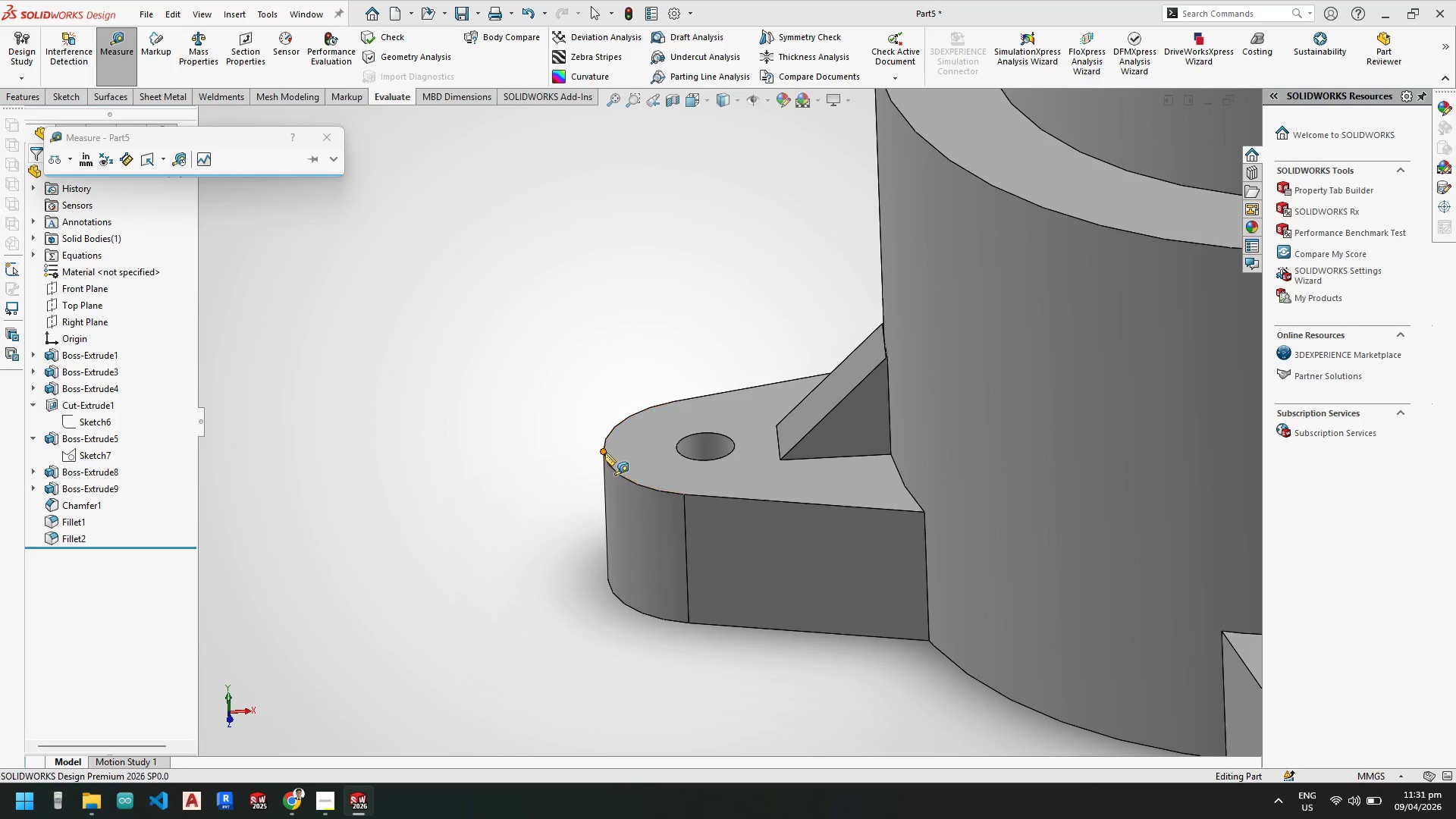 
left_click_drag(start_coordinate=[603, 451], to_coordinate=[958, 406])
 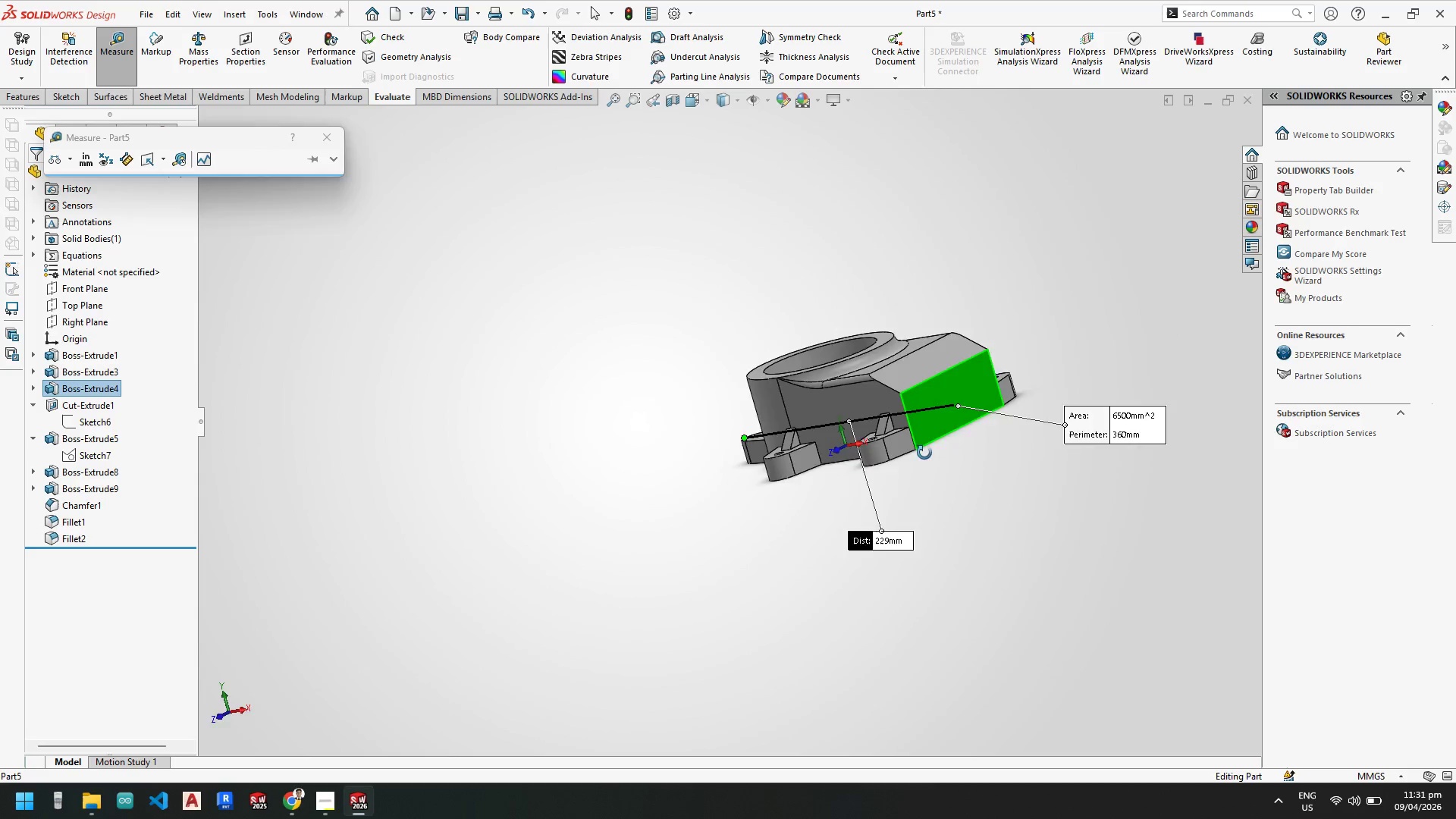 
scroll: coordinate [816, 497], scroll_direction: up, amount: 10.0
 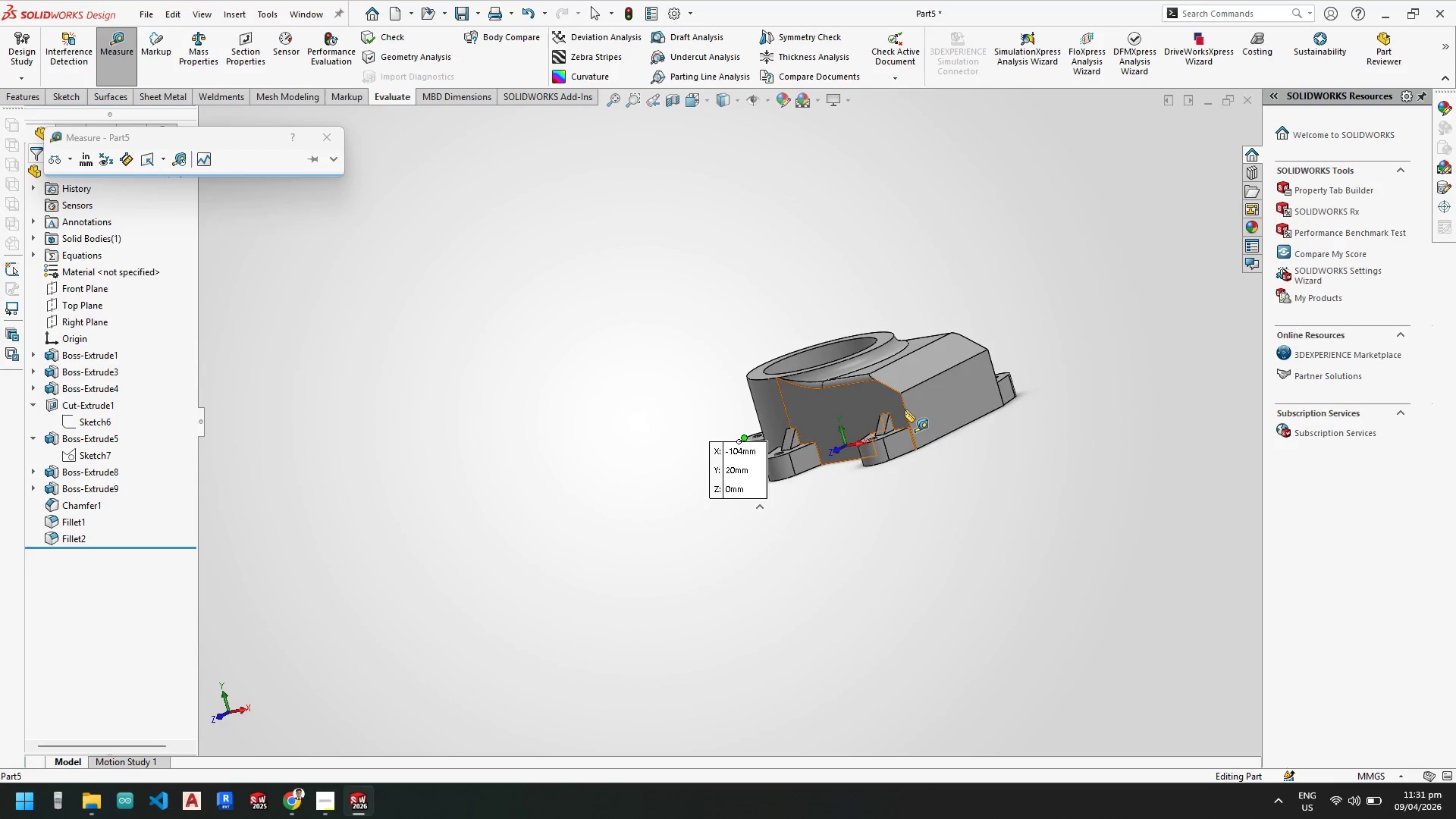 
left_click([958, 406])
 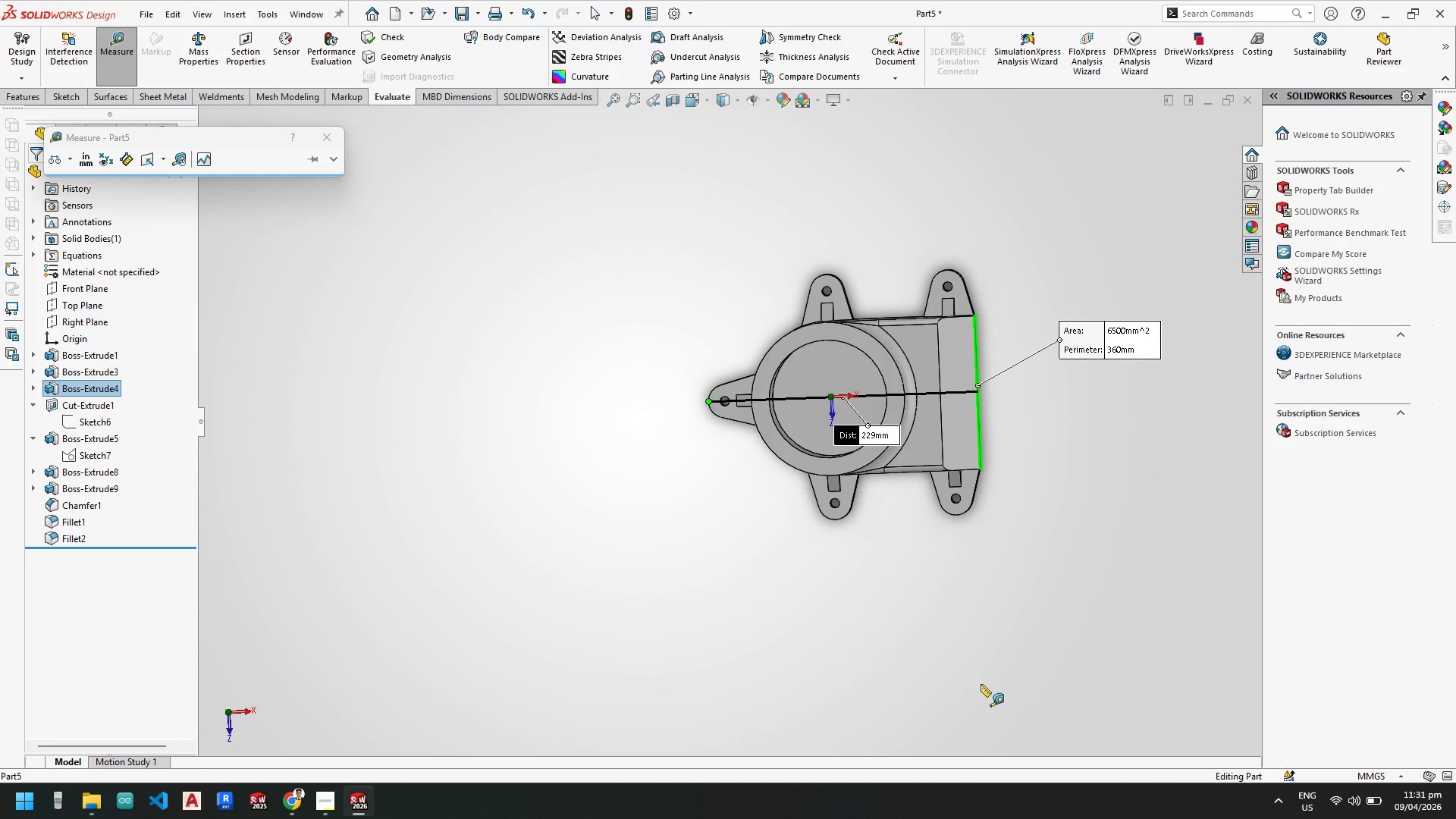 
wait(10.61)
 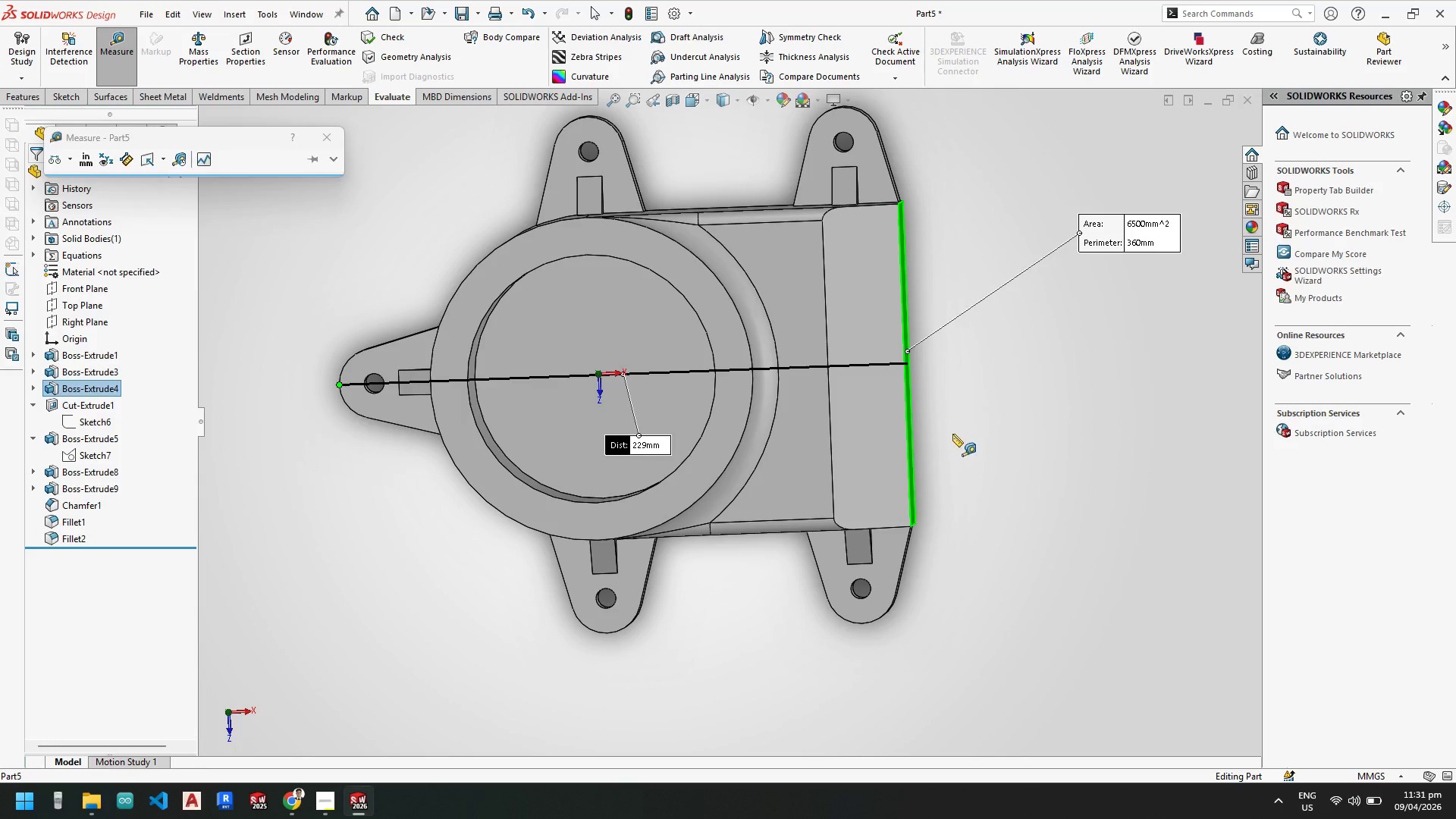 
key(Escape)
 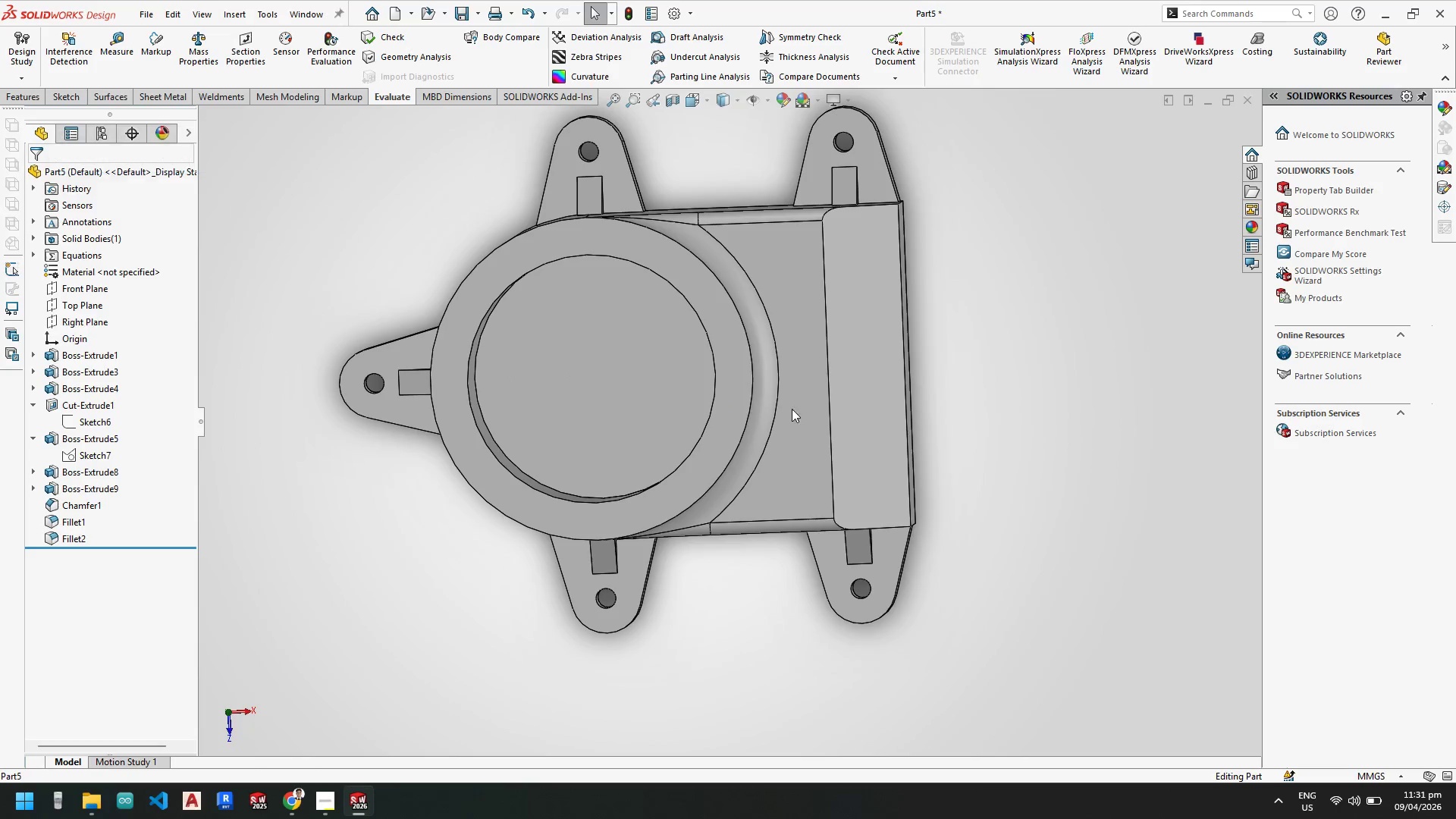 
scroll: coordinate [968, 419], scroll_direction: down, amount: 4.0
 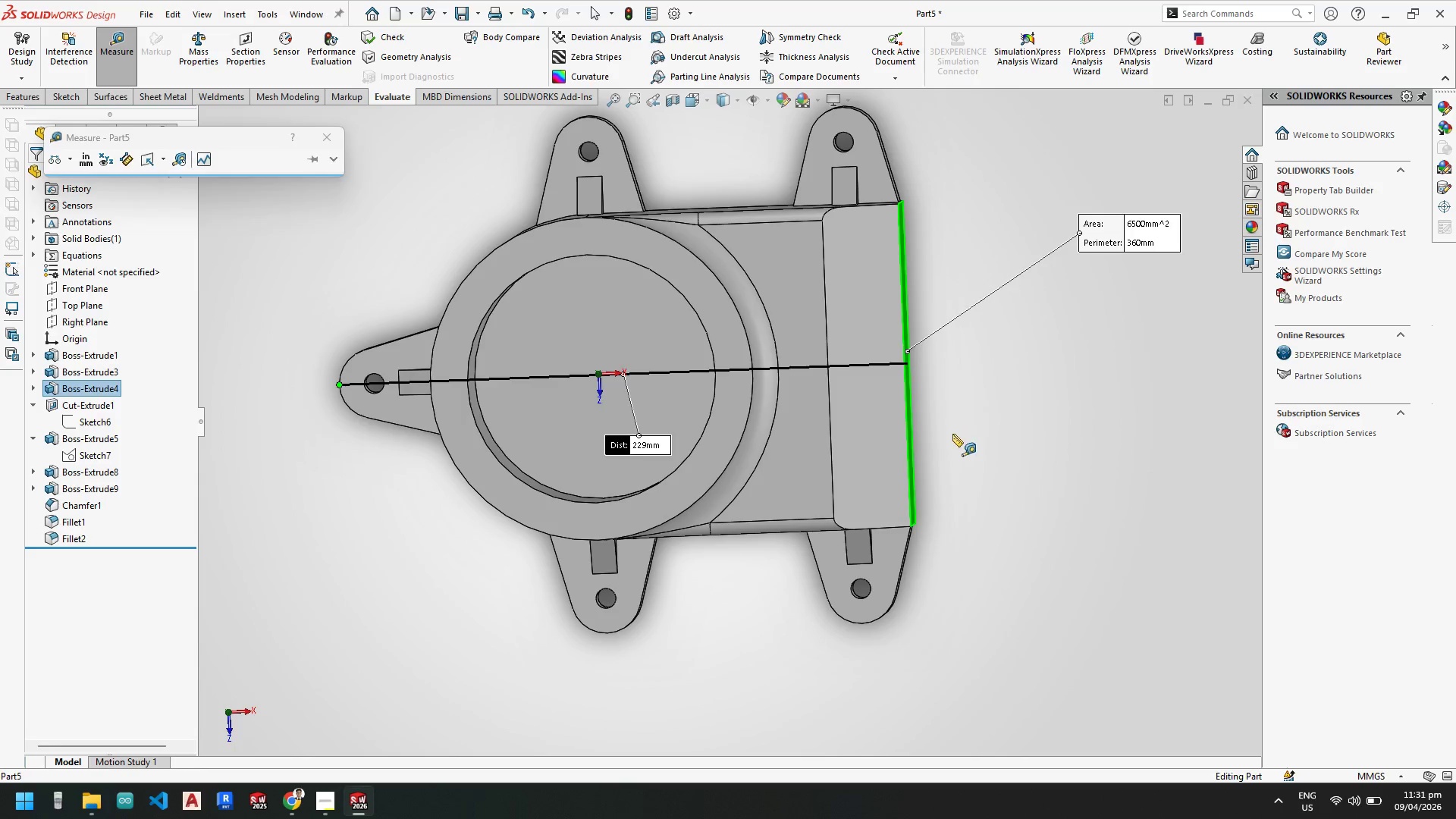 
key(Escape)
 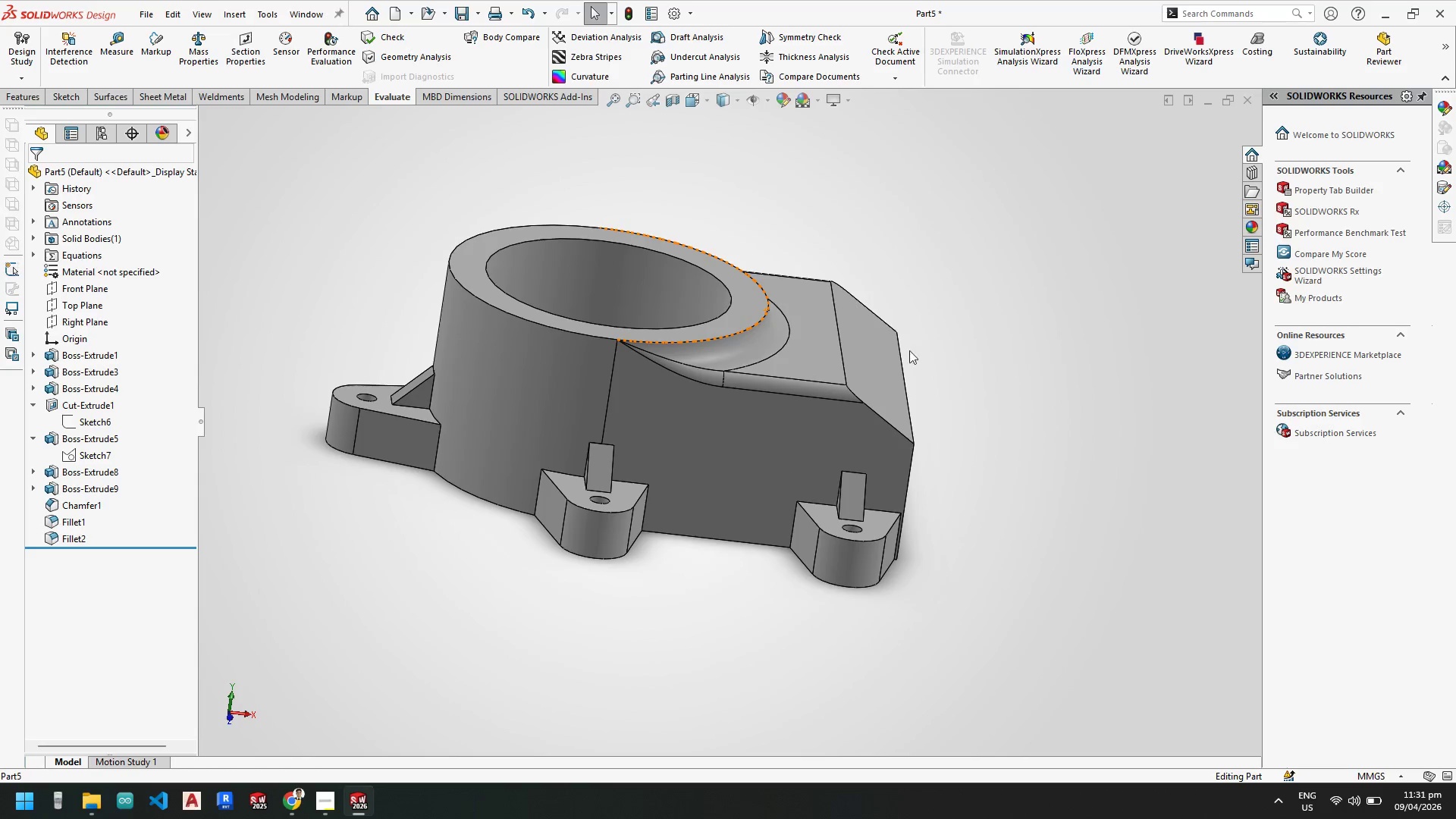 
scroll: coordinate [906, 433], scroll_direction: up, amount: 2.0
 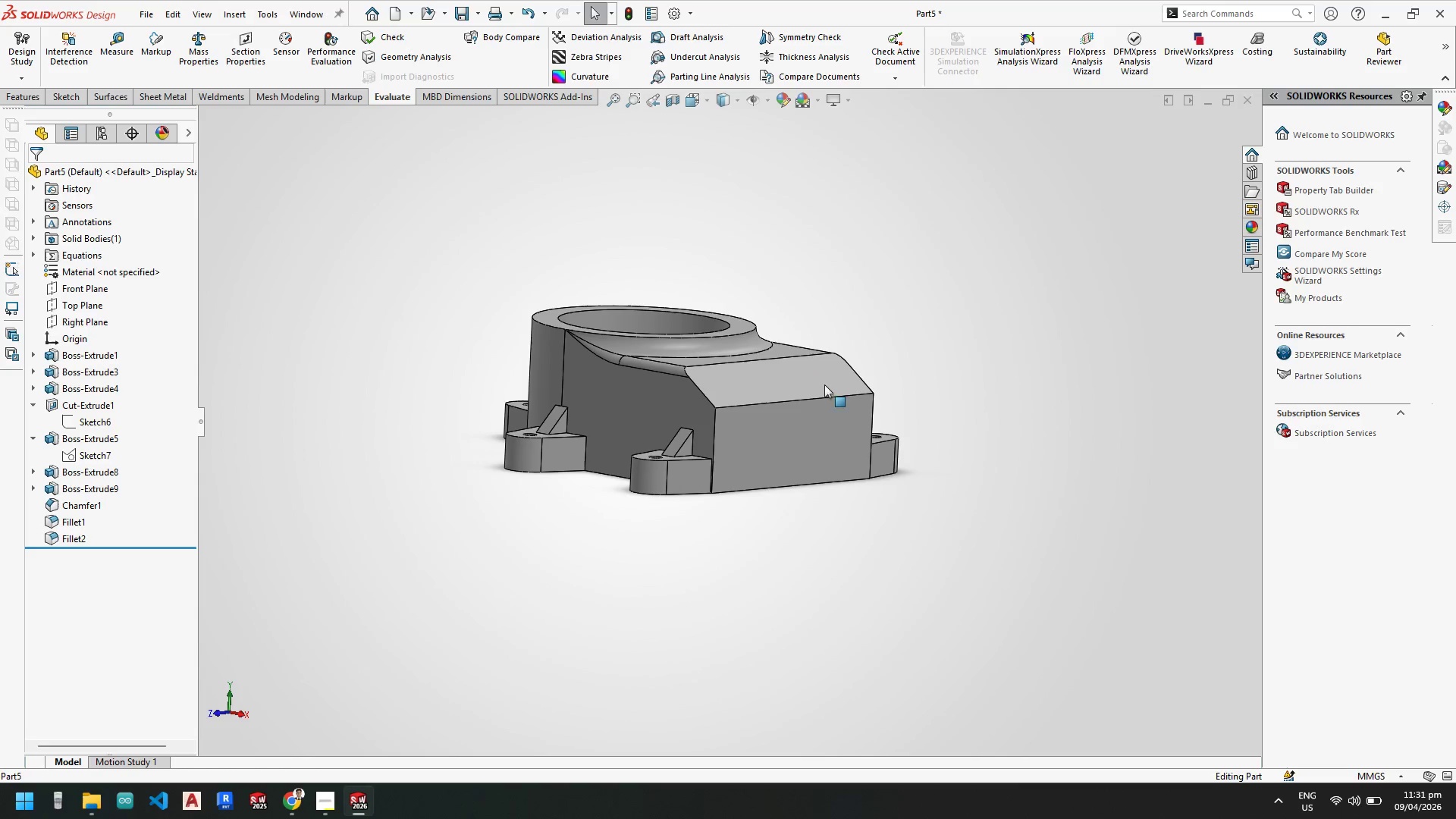 
scroll: coordinate [609, 437], scroll_direction: down, amount: 5.0
 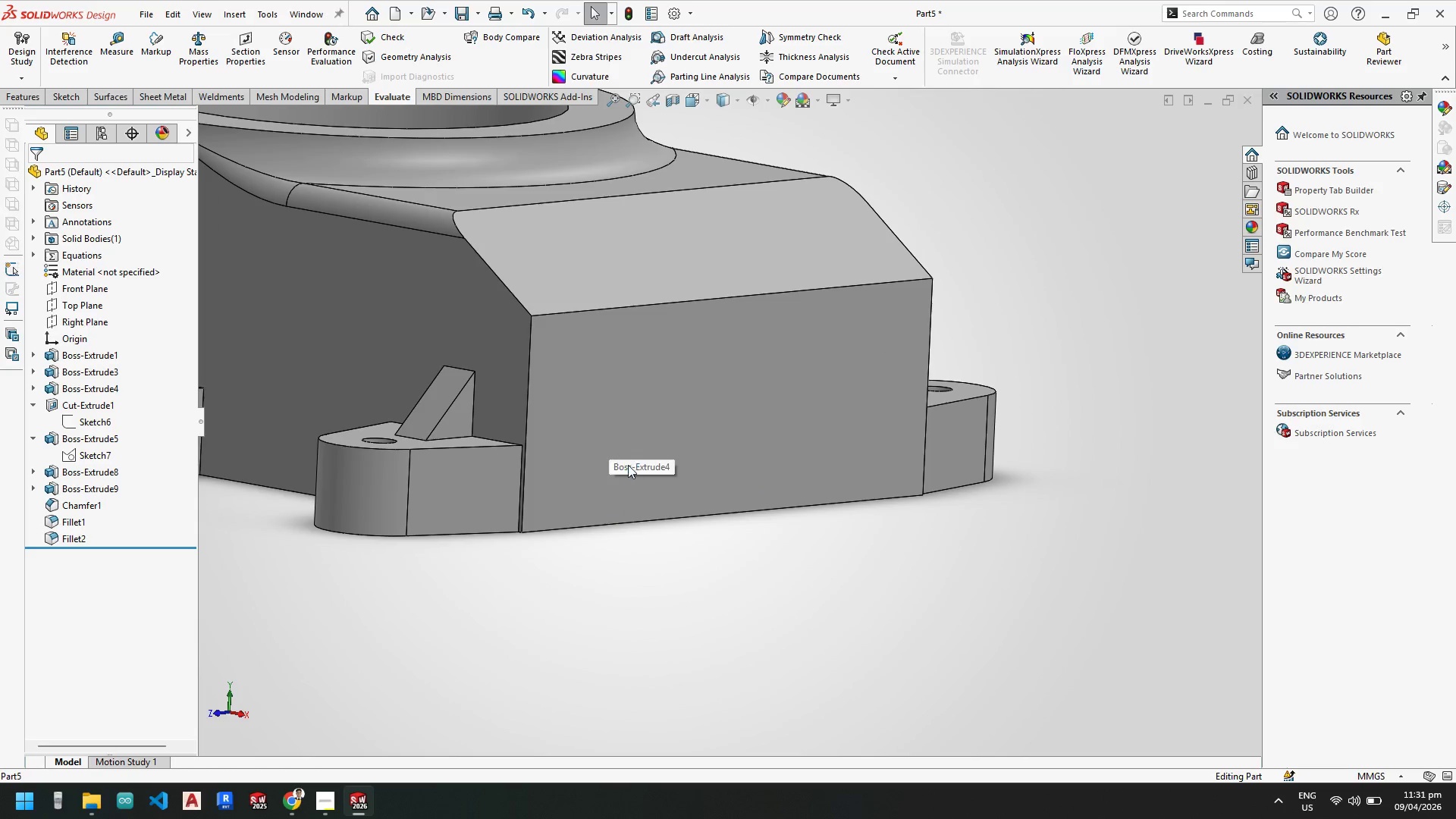 
scroll: coordinate [639, 476], scroll_direction: up, amount: 2.0
 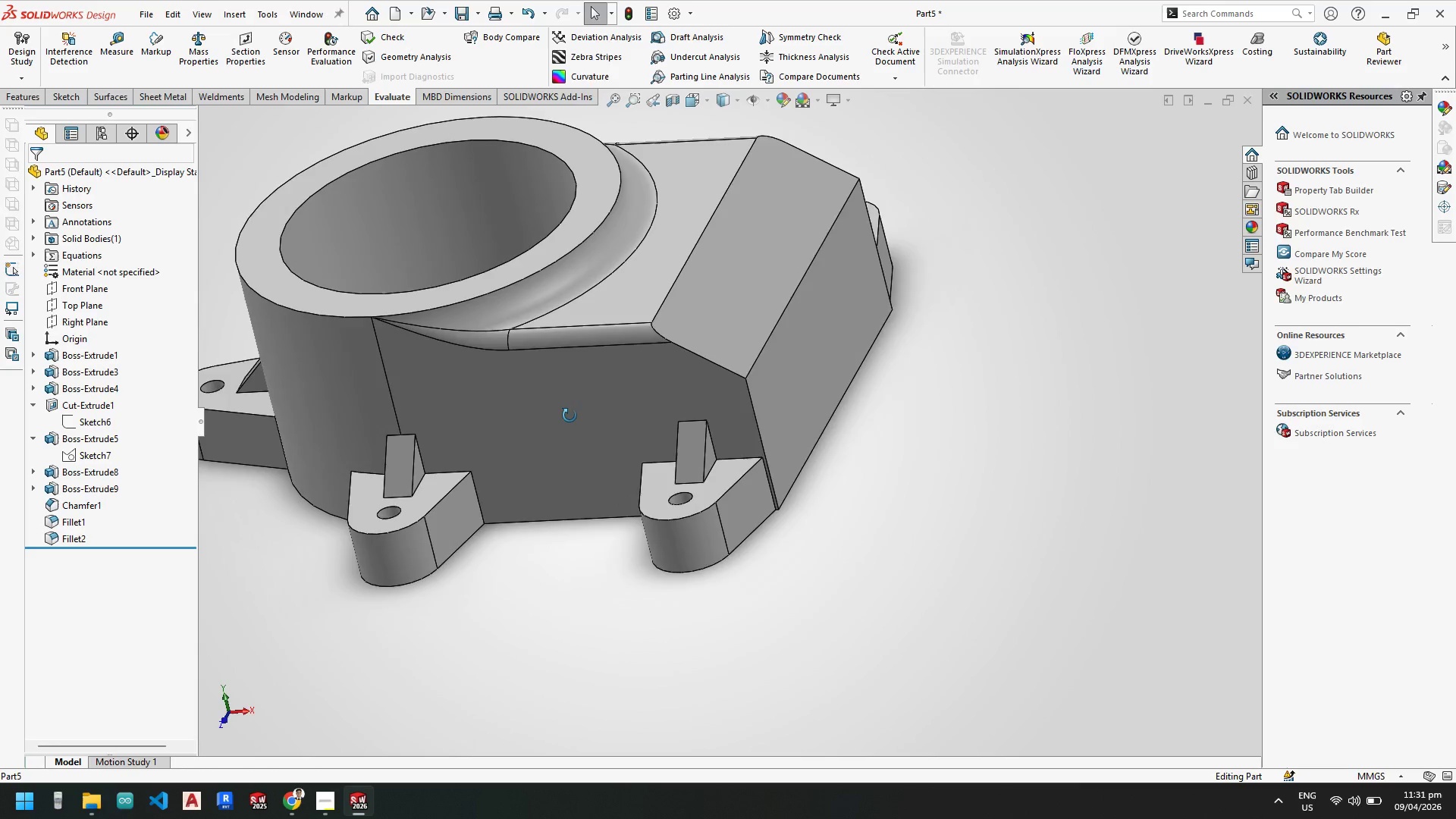 
wait(20.19)
 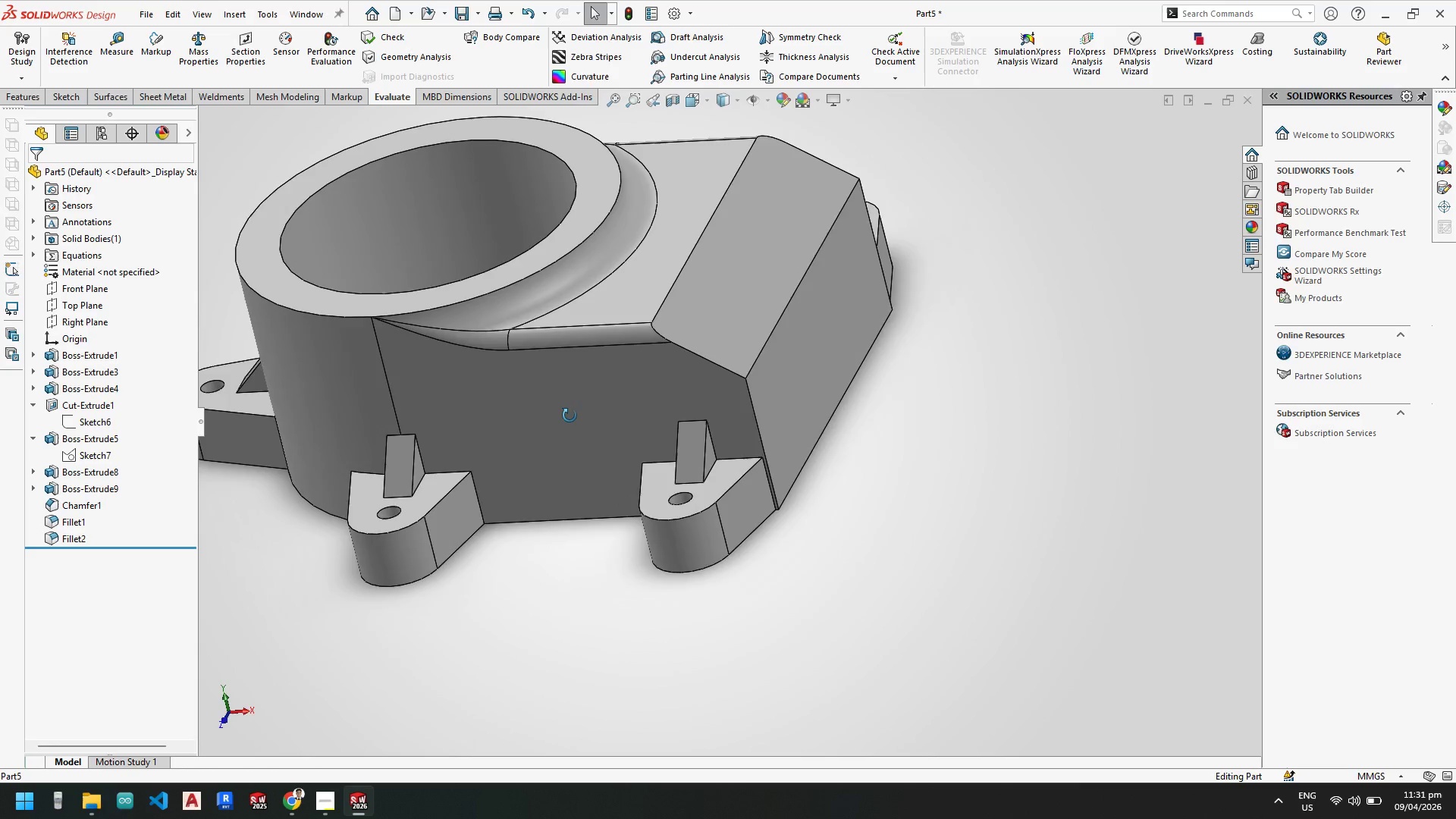 
scroll: coordinate [669, 313], scroll_direction: none, amount: 0.0
 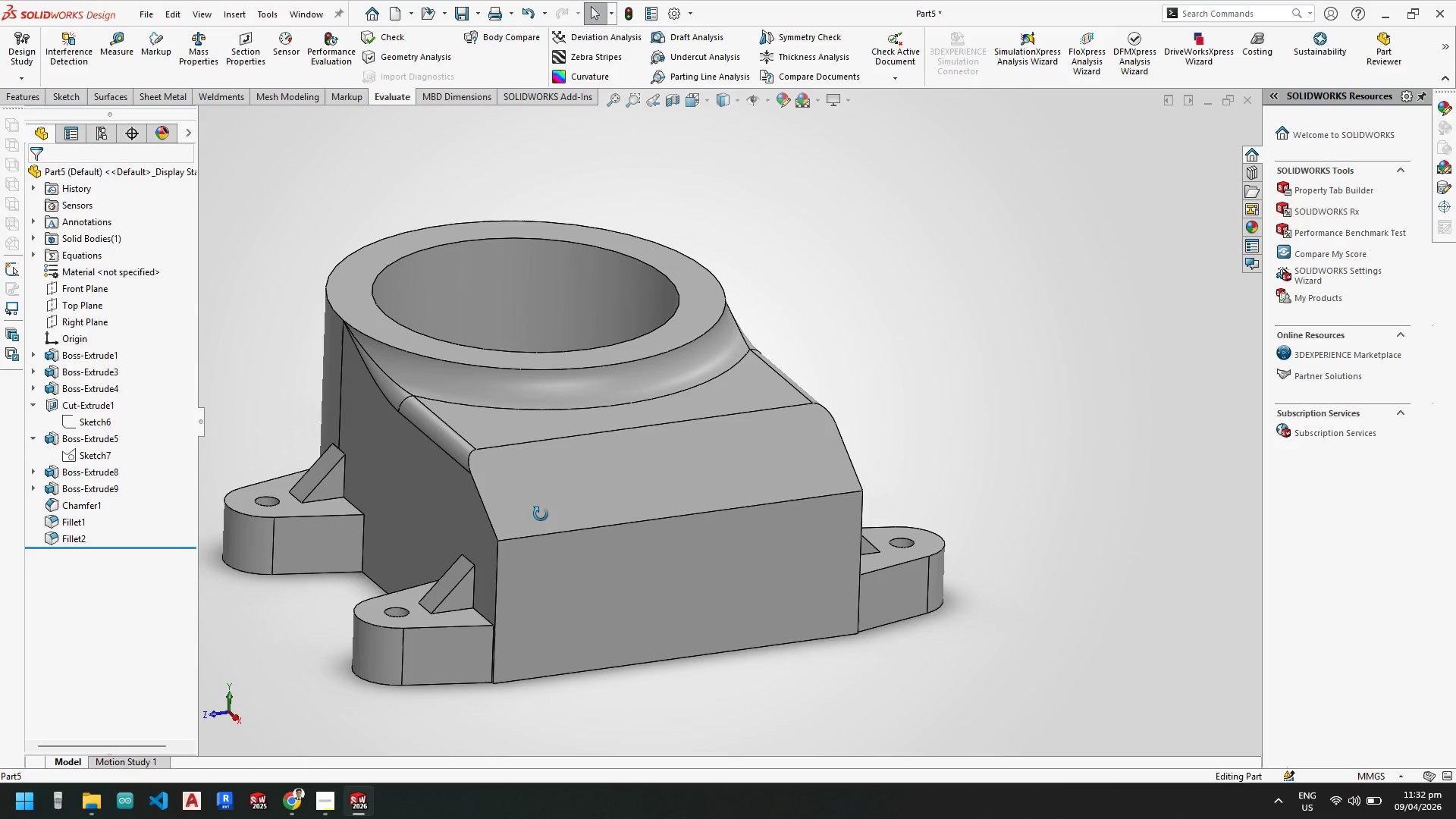 
mouse_move([495, 442])
 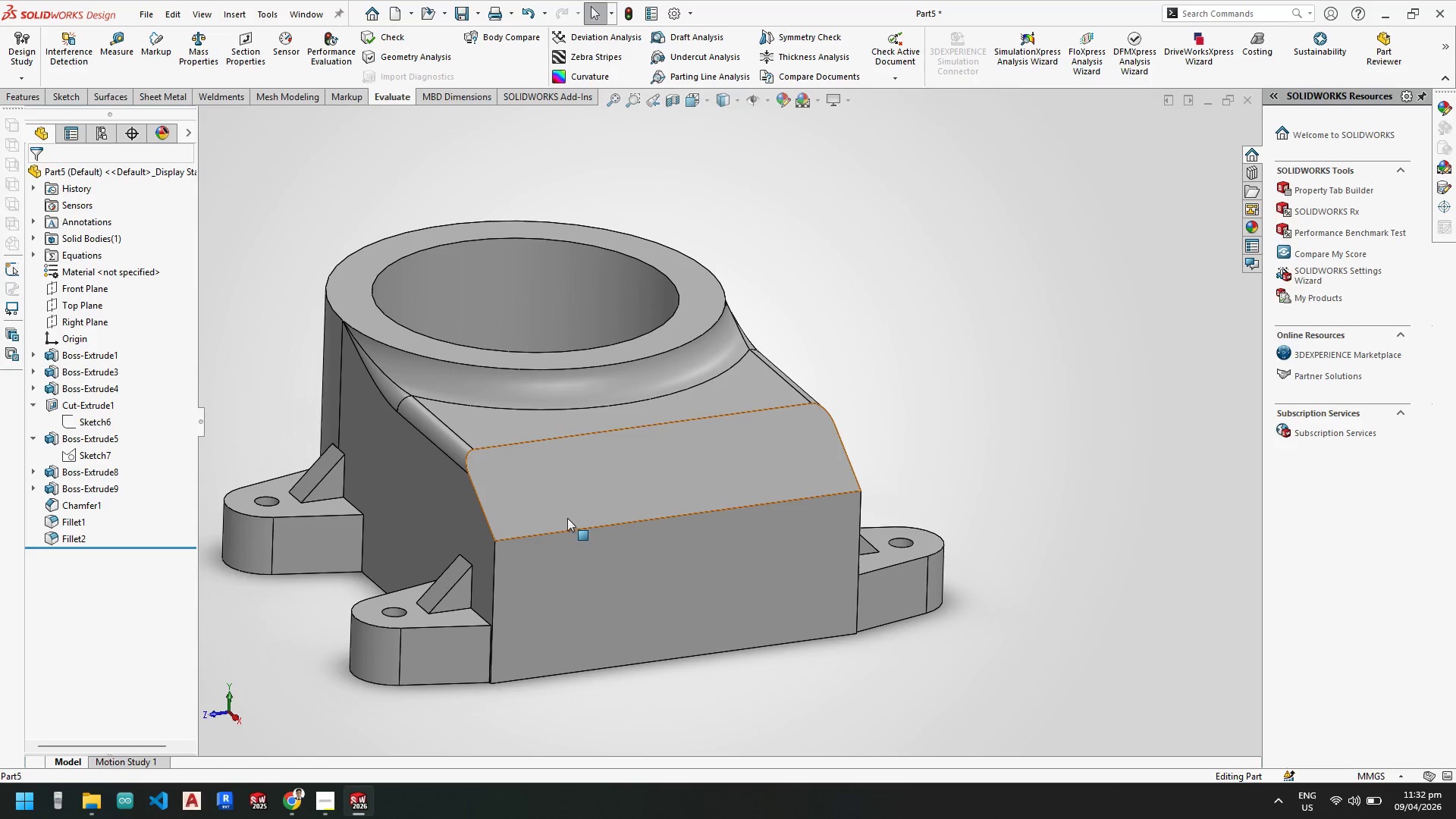 
scroll: coordinate [524, 613], scroll_direction: down, amount: 3.0
 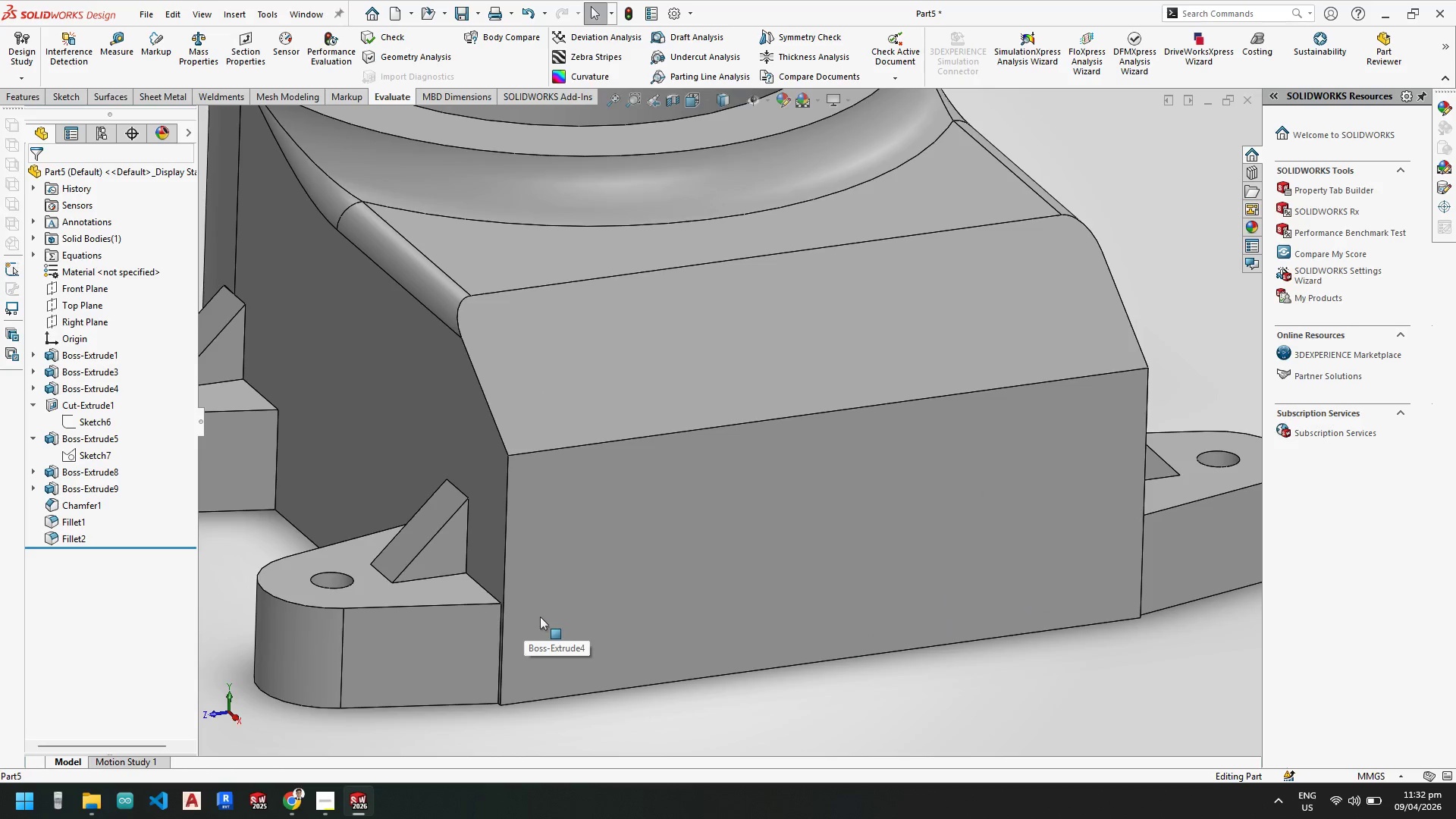 
scroll: coordinate [658, 556], scroll_direction: up, amount: 1.0
 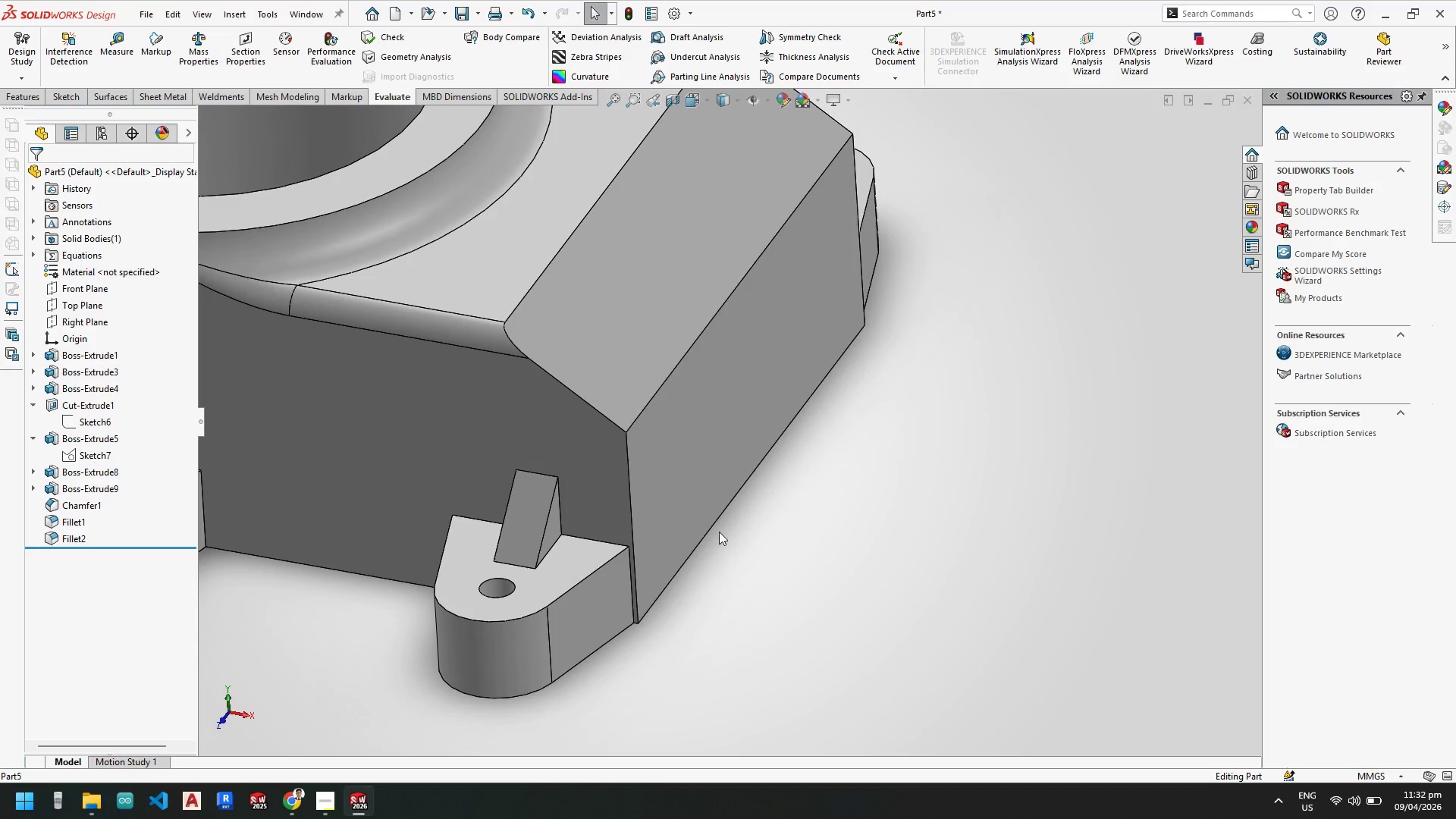 
left_click([694, 459])
 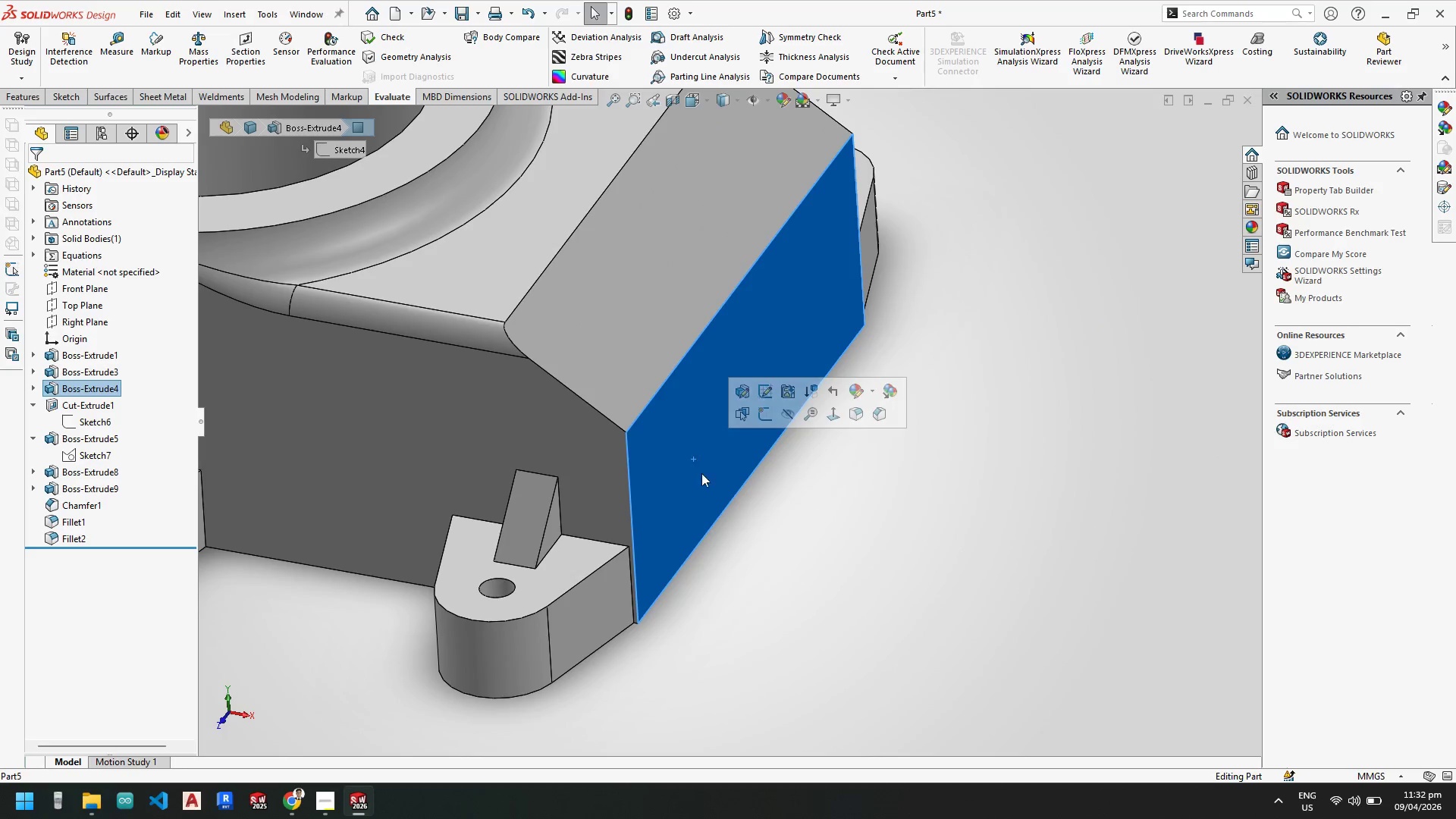 
scroll: coordinate [739, 559], scroll_direction: up, amount: 3.0
 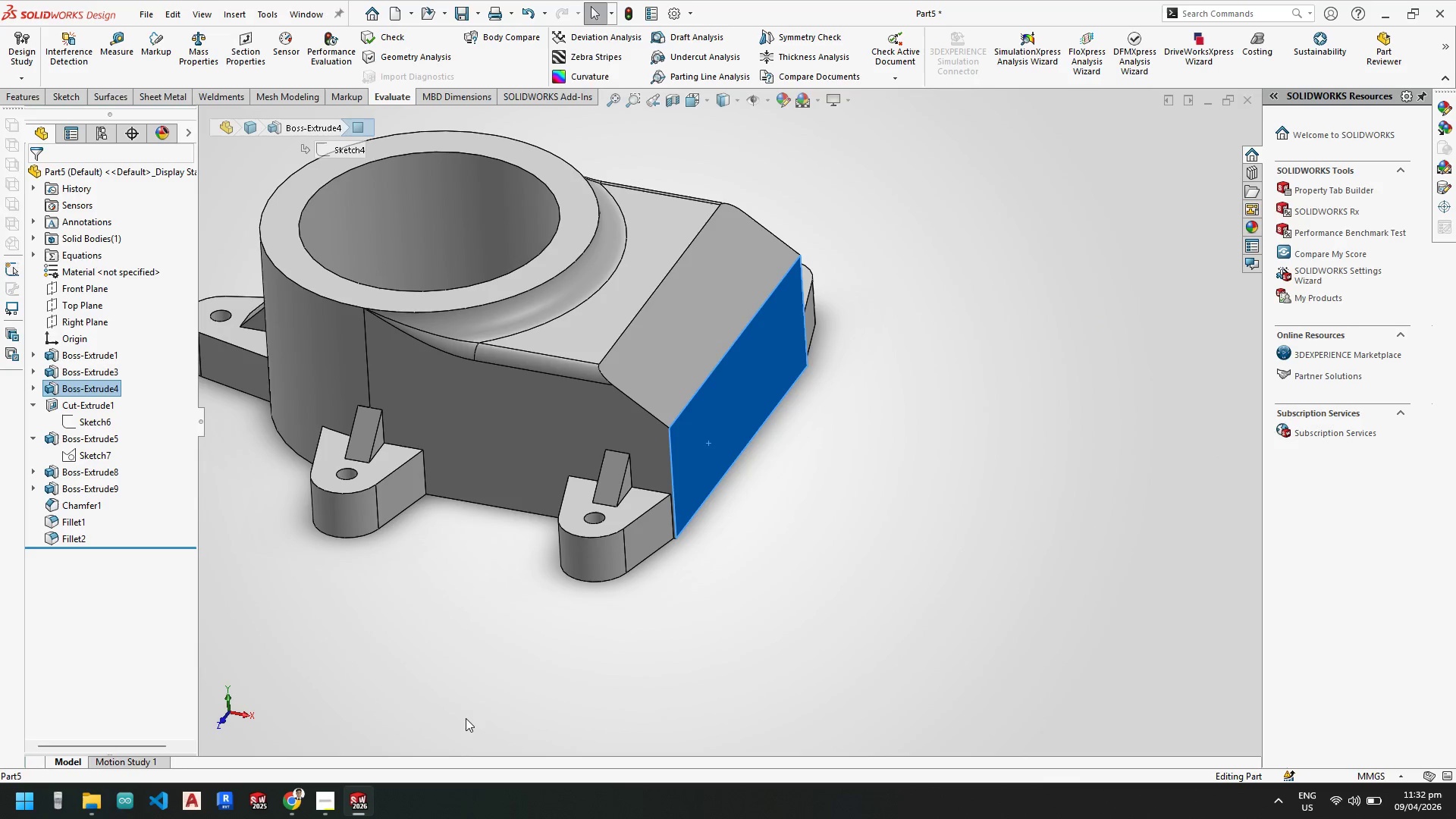 
mouse_move([340, 807])
 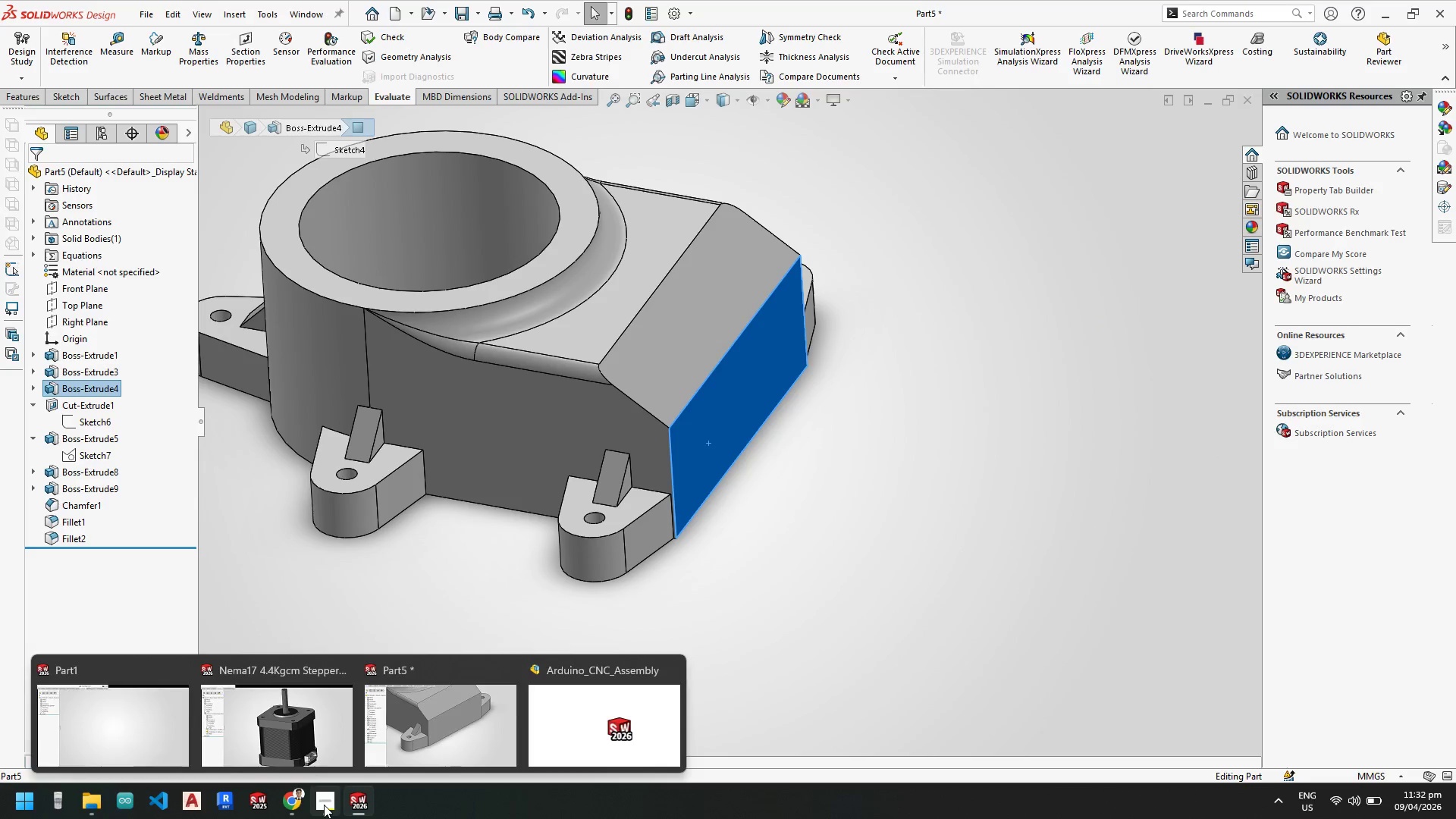 
left_click([324, 805])